 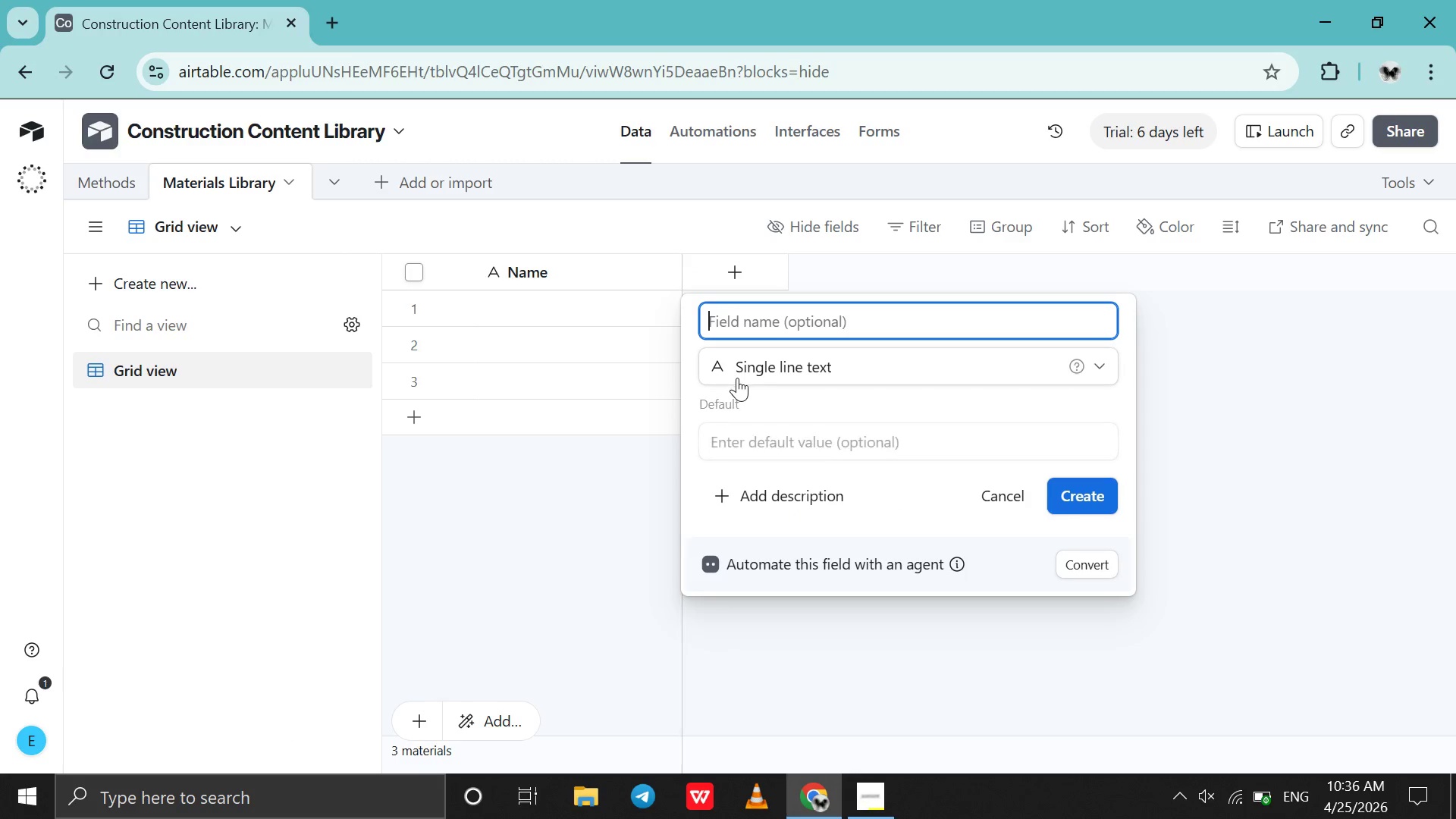 
type(Manufacturer )
 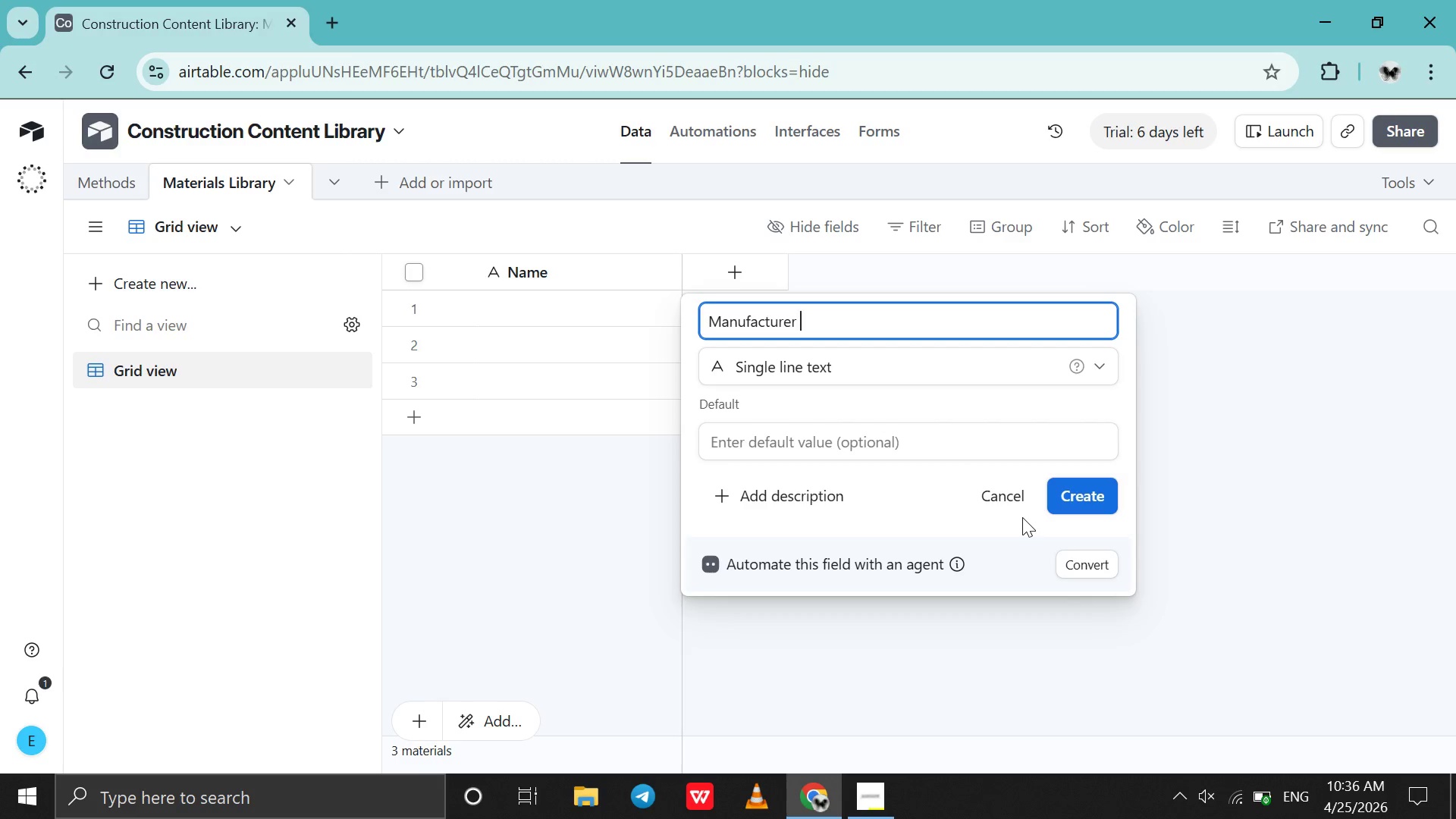 
key(Enter)
 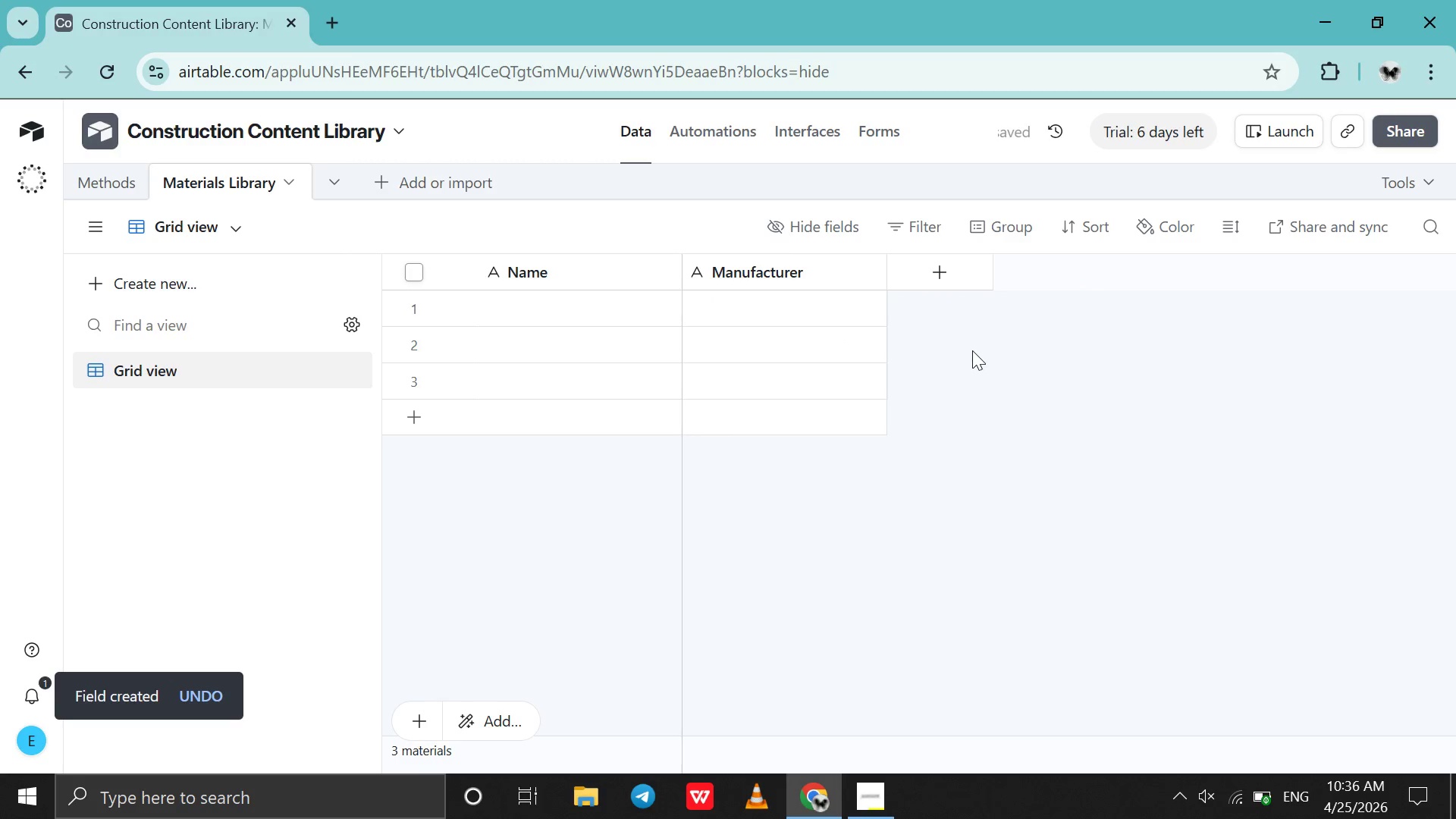 
left_click([954, 275])
 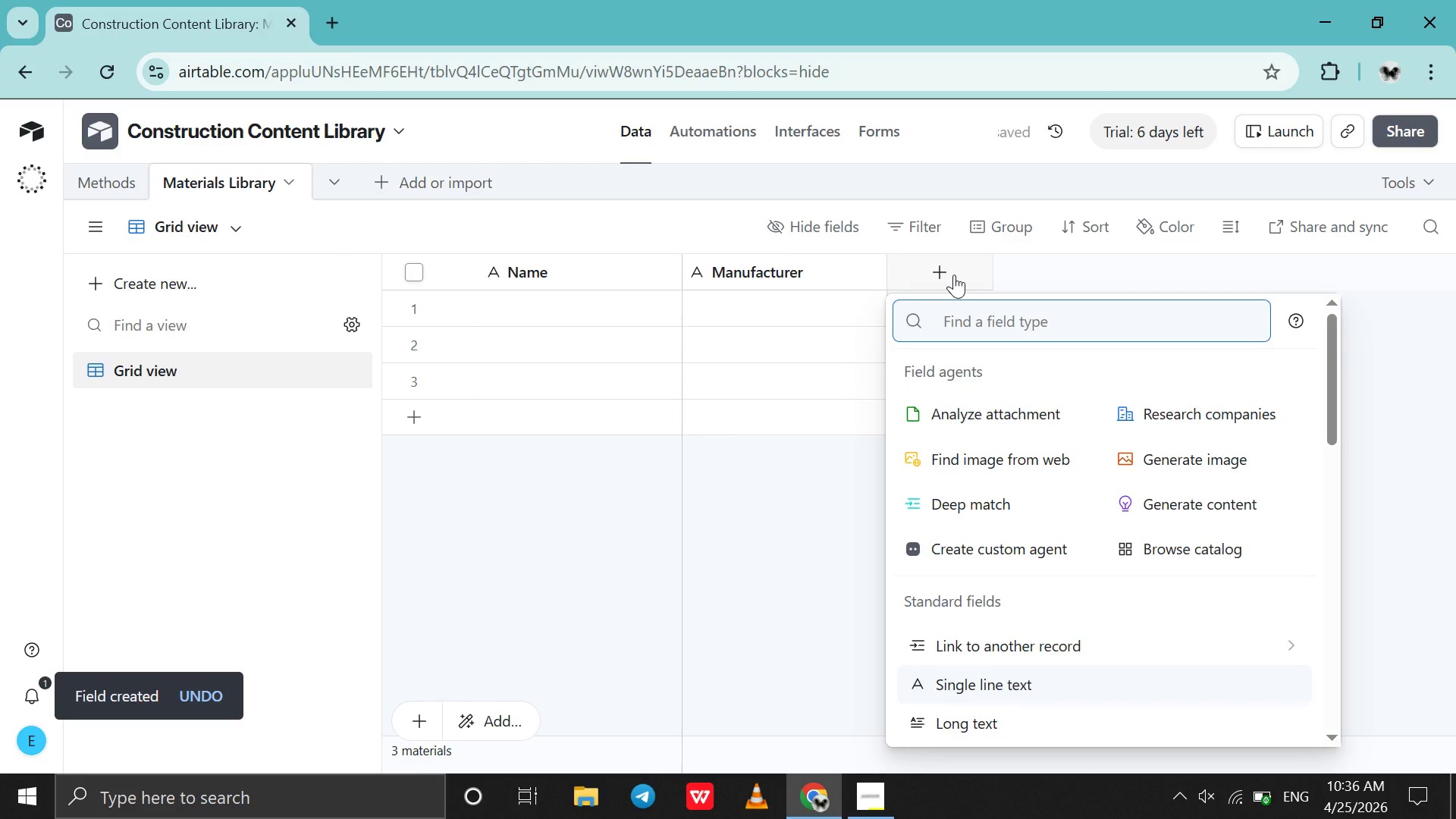 
type(sin)
 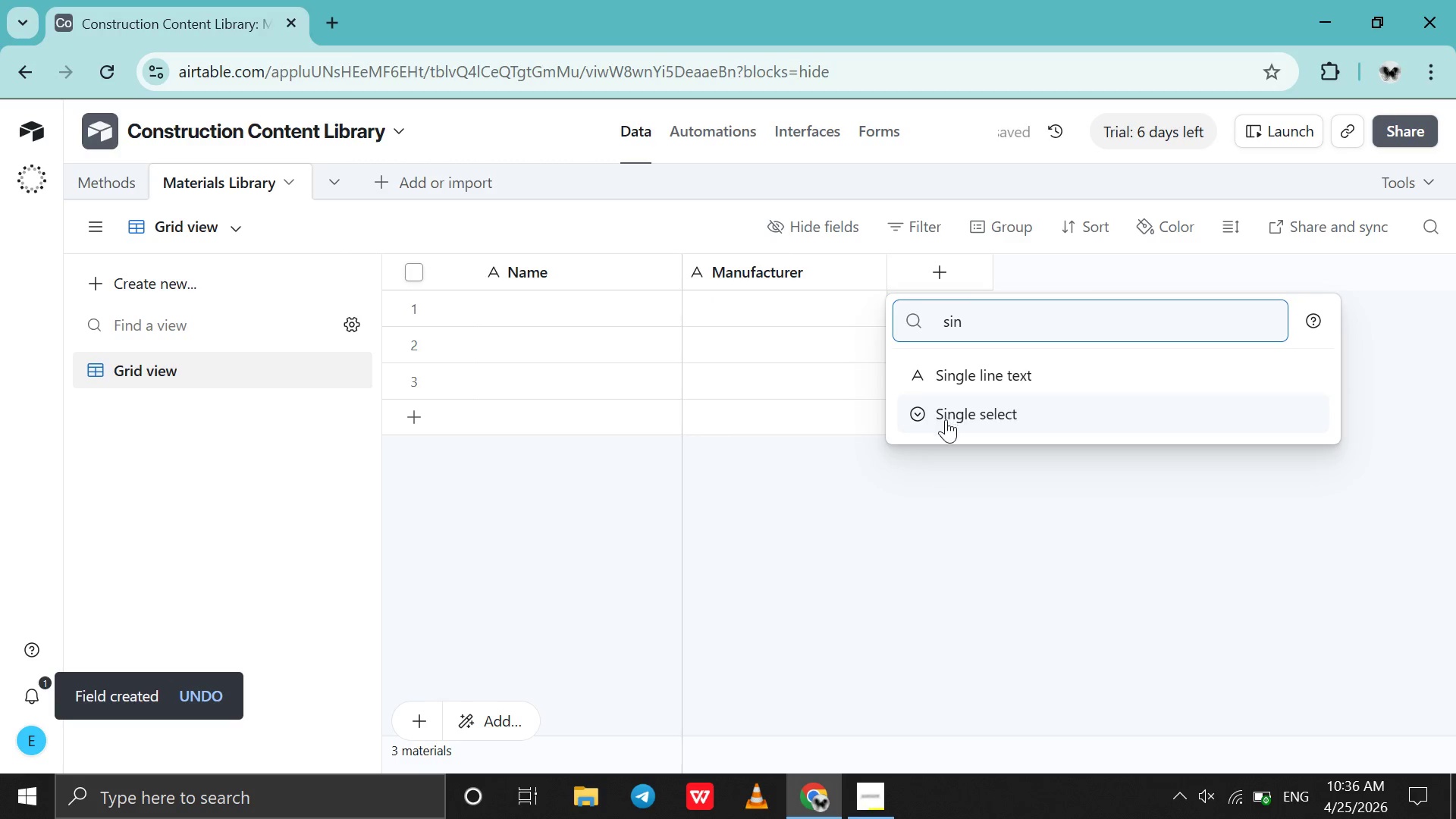 
left_click([946, 419])
 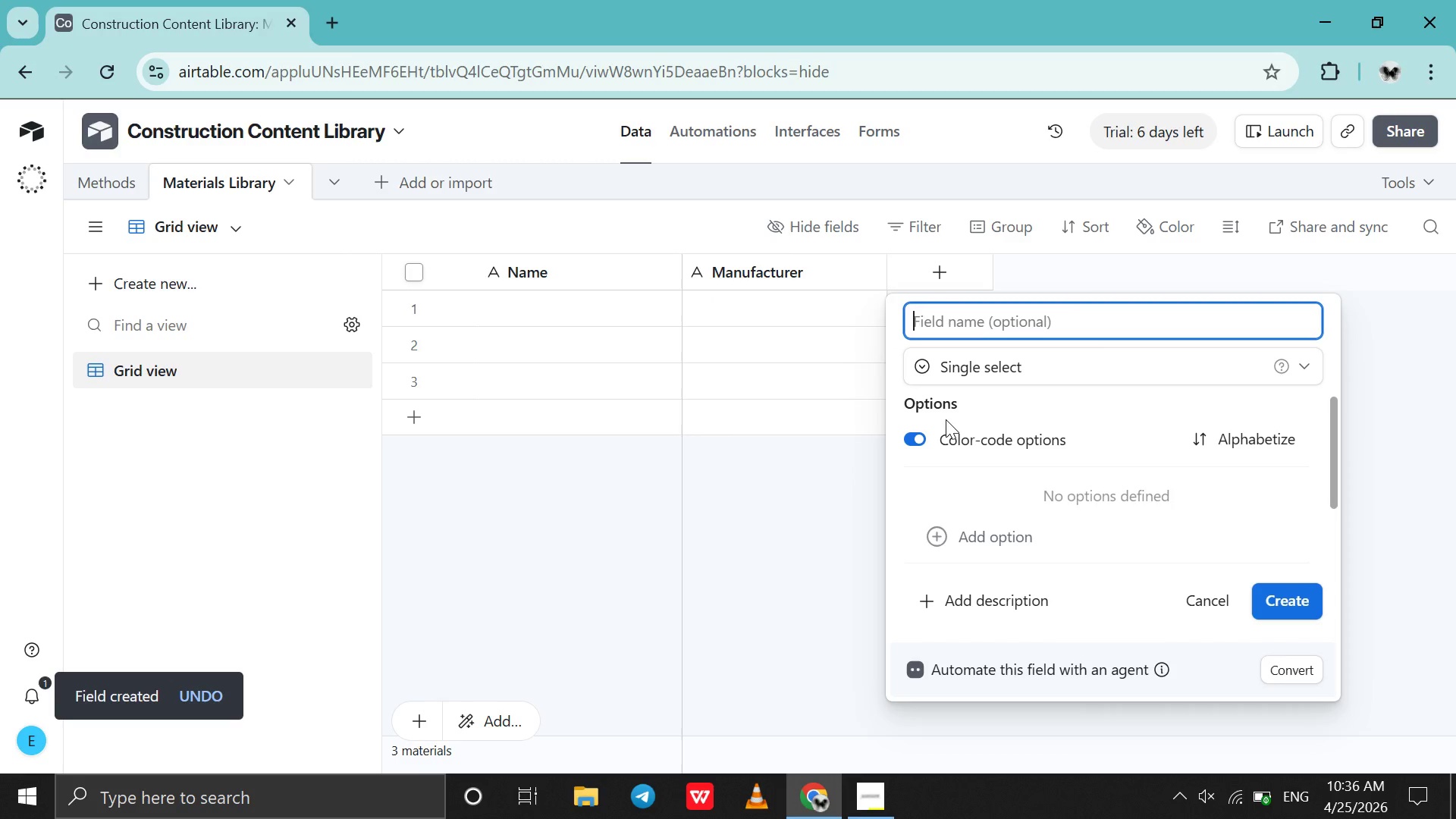 
type(Material Type )
 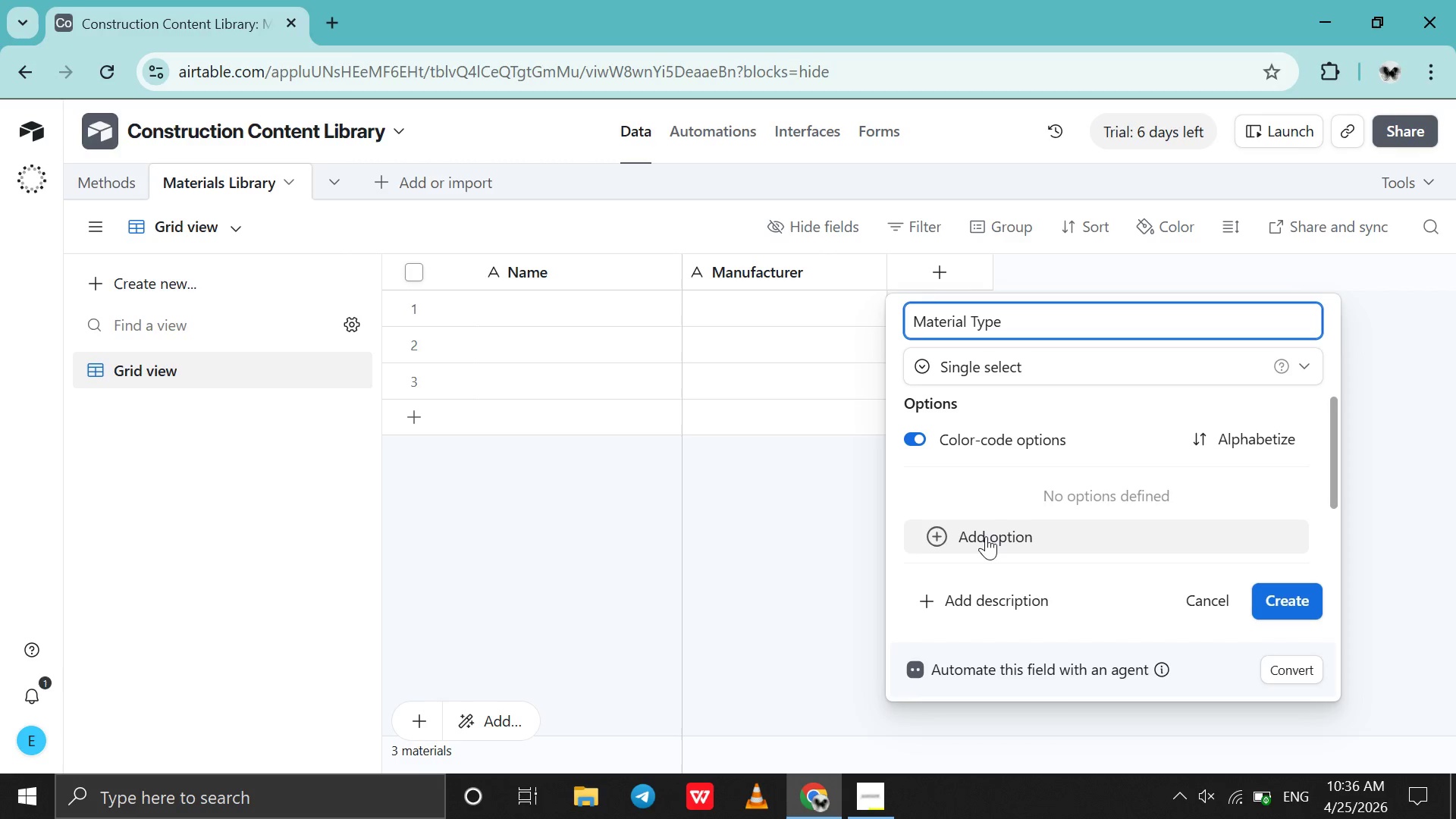 
left_click([986, 538])
 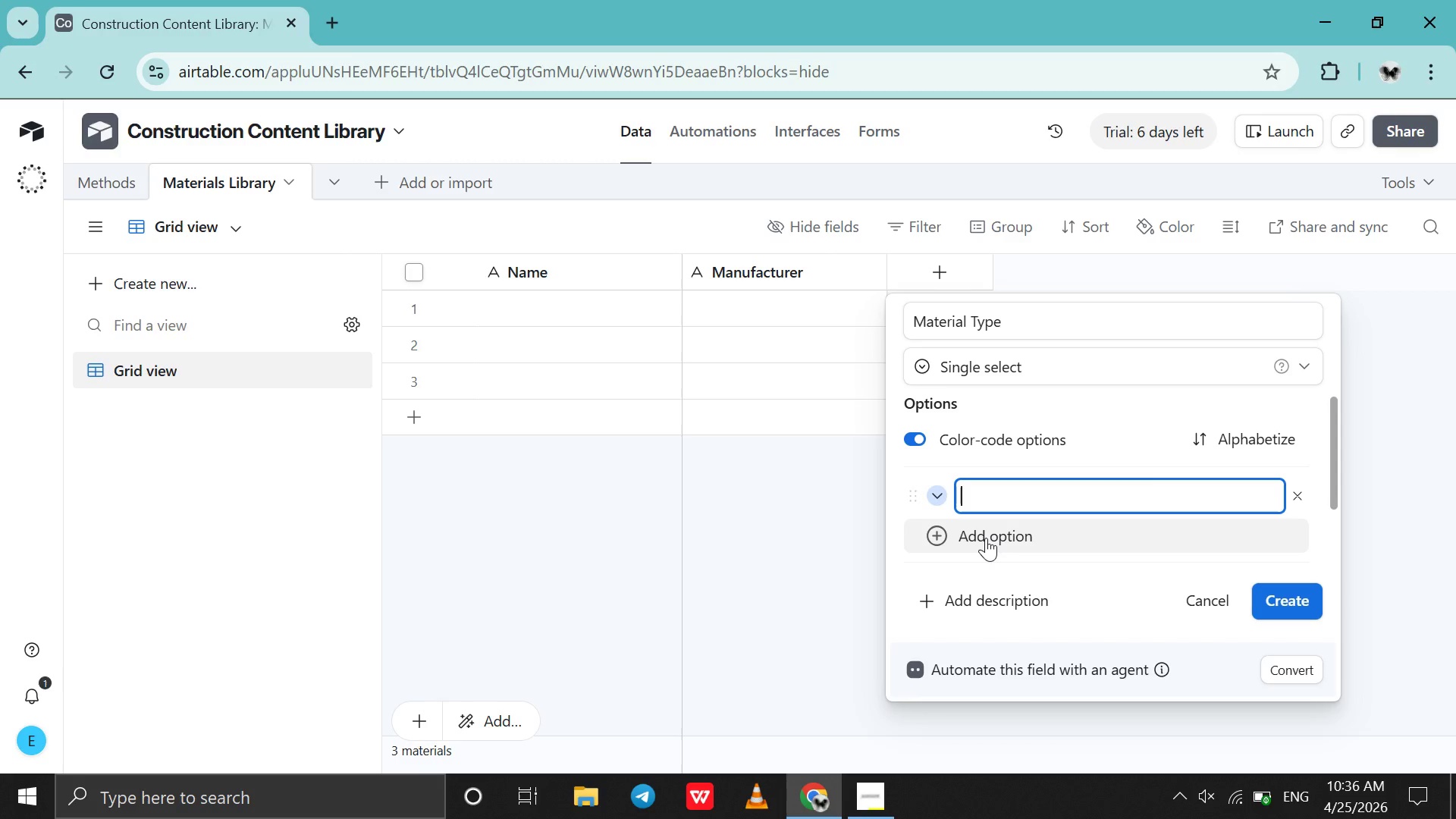 
type(Waterproofing )
 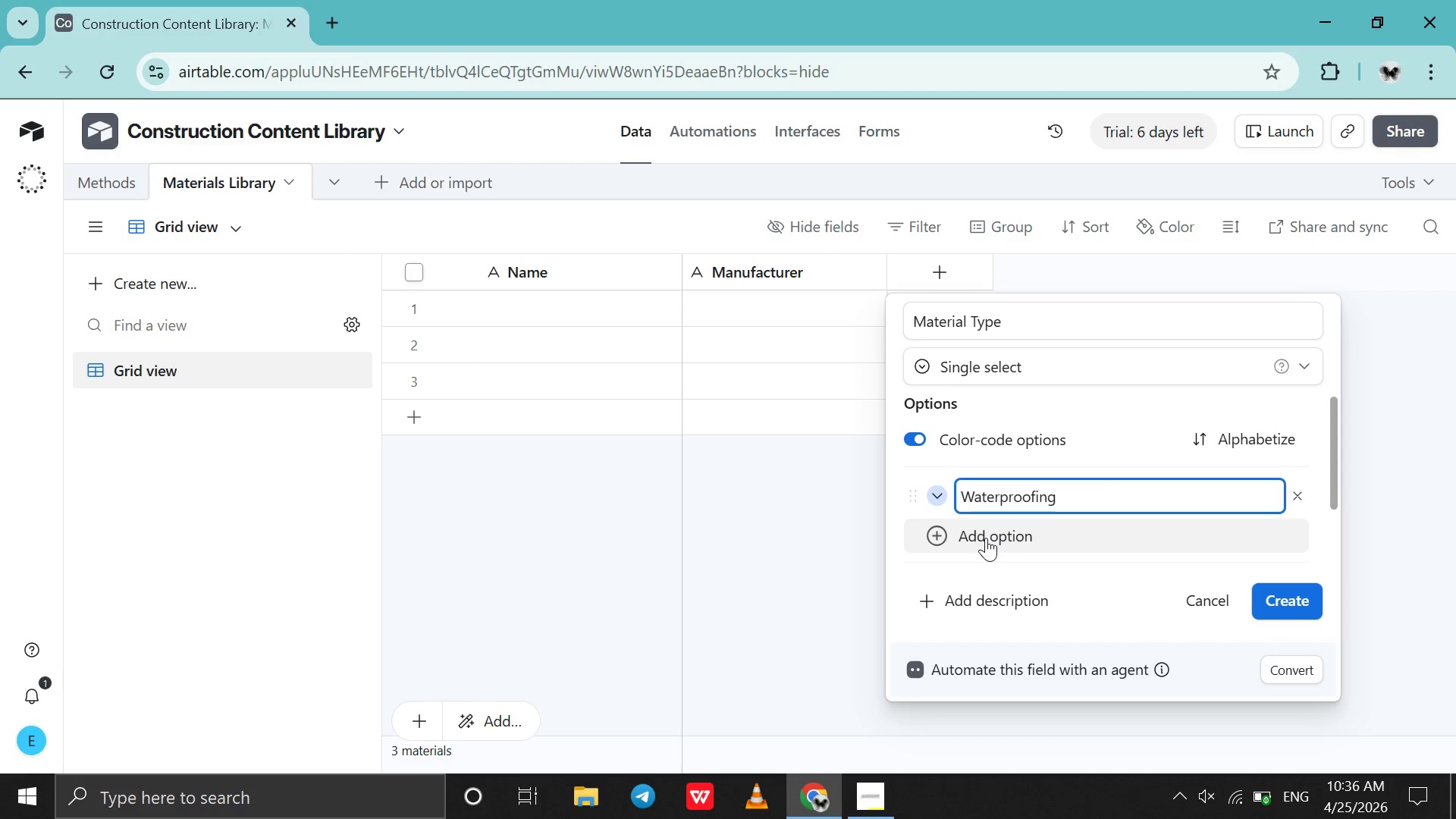 
key(Enter)
 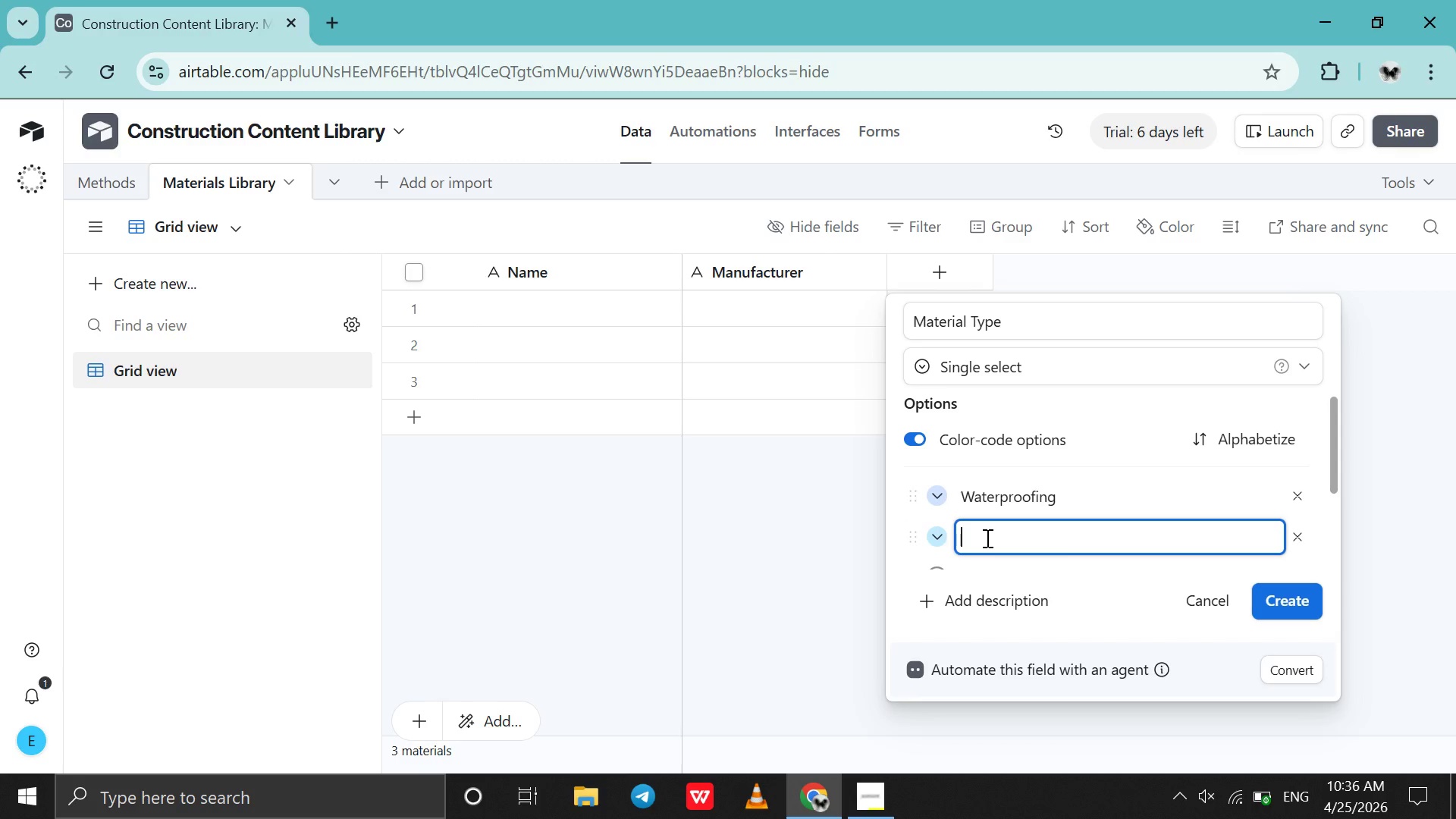 
type(Structural )
 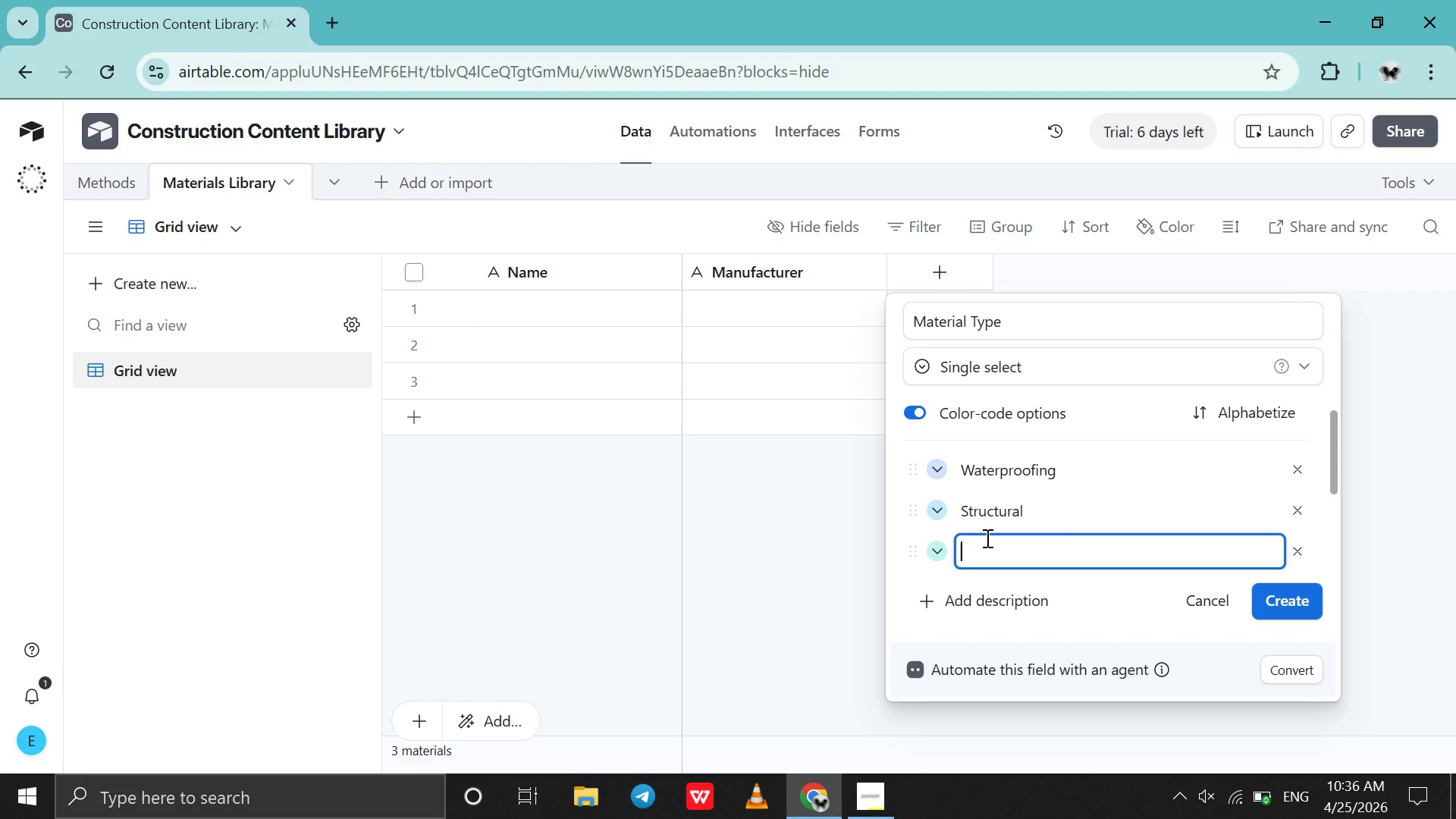 
key(Enter)
 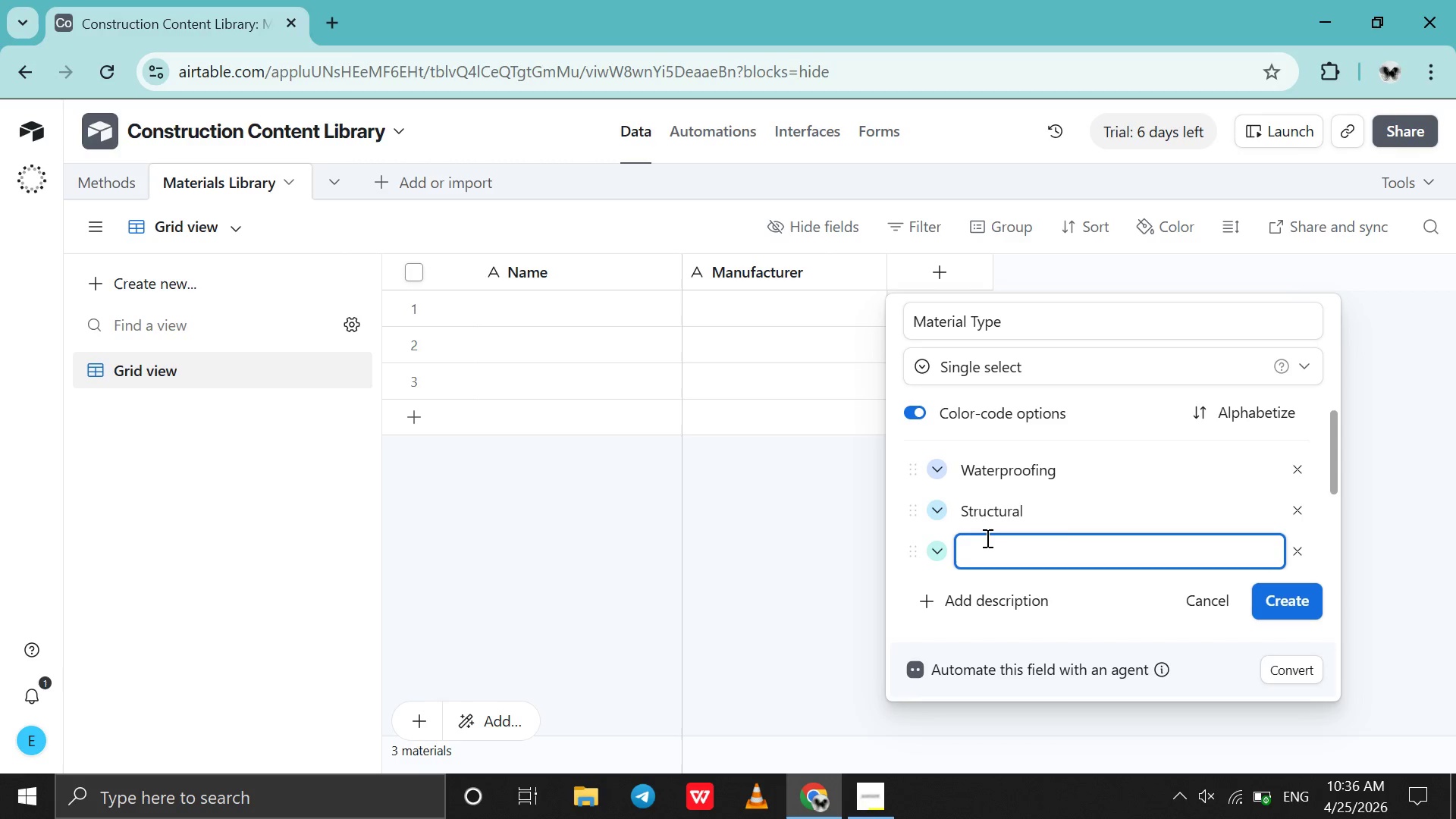 
type(Fe)
key(Backspace)
type(asteners )
 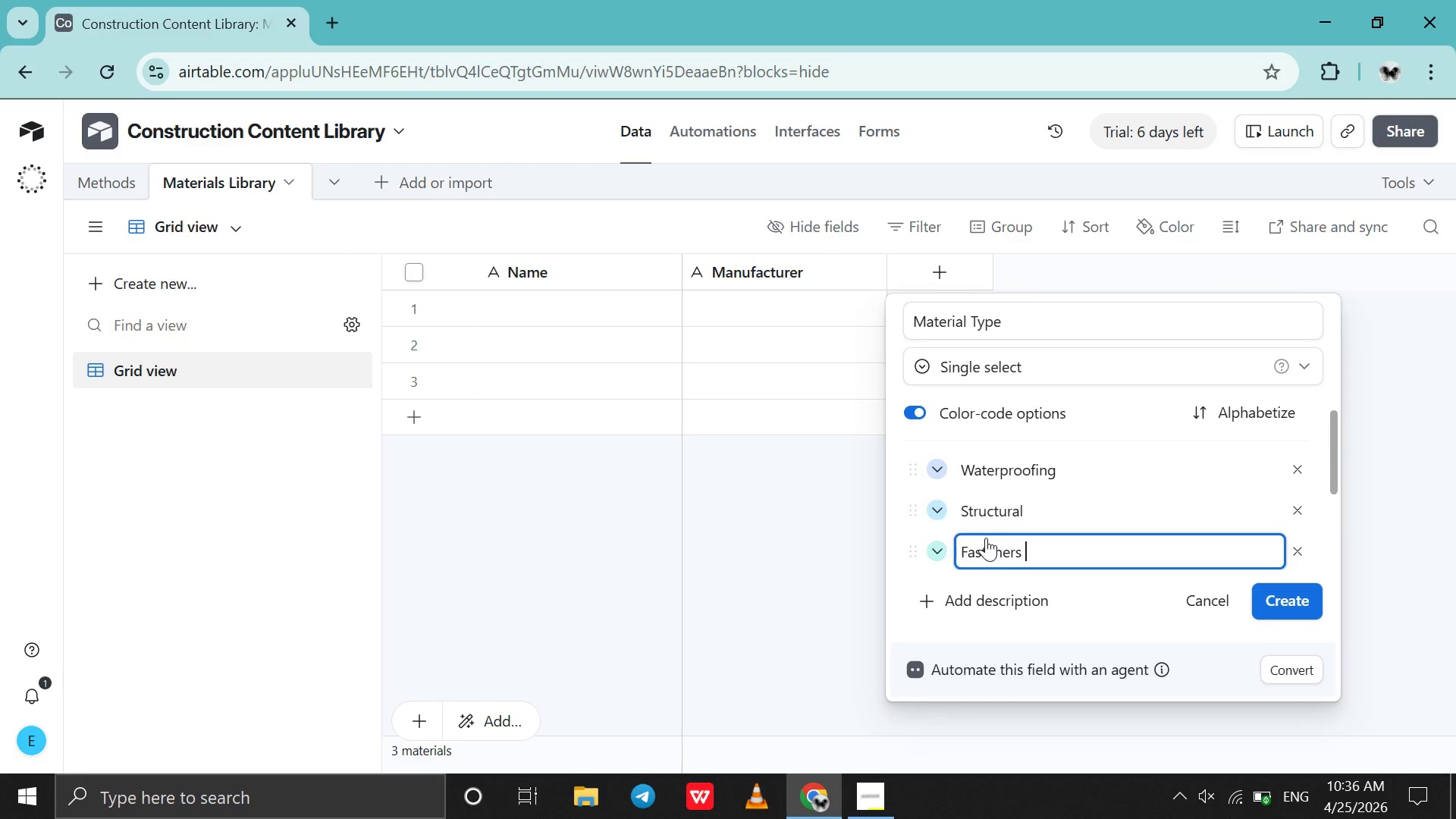 
key(Enter)
 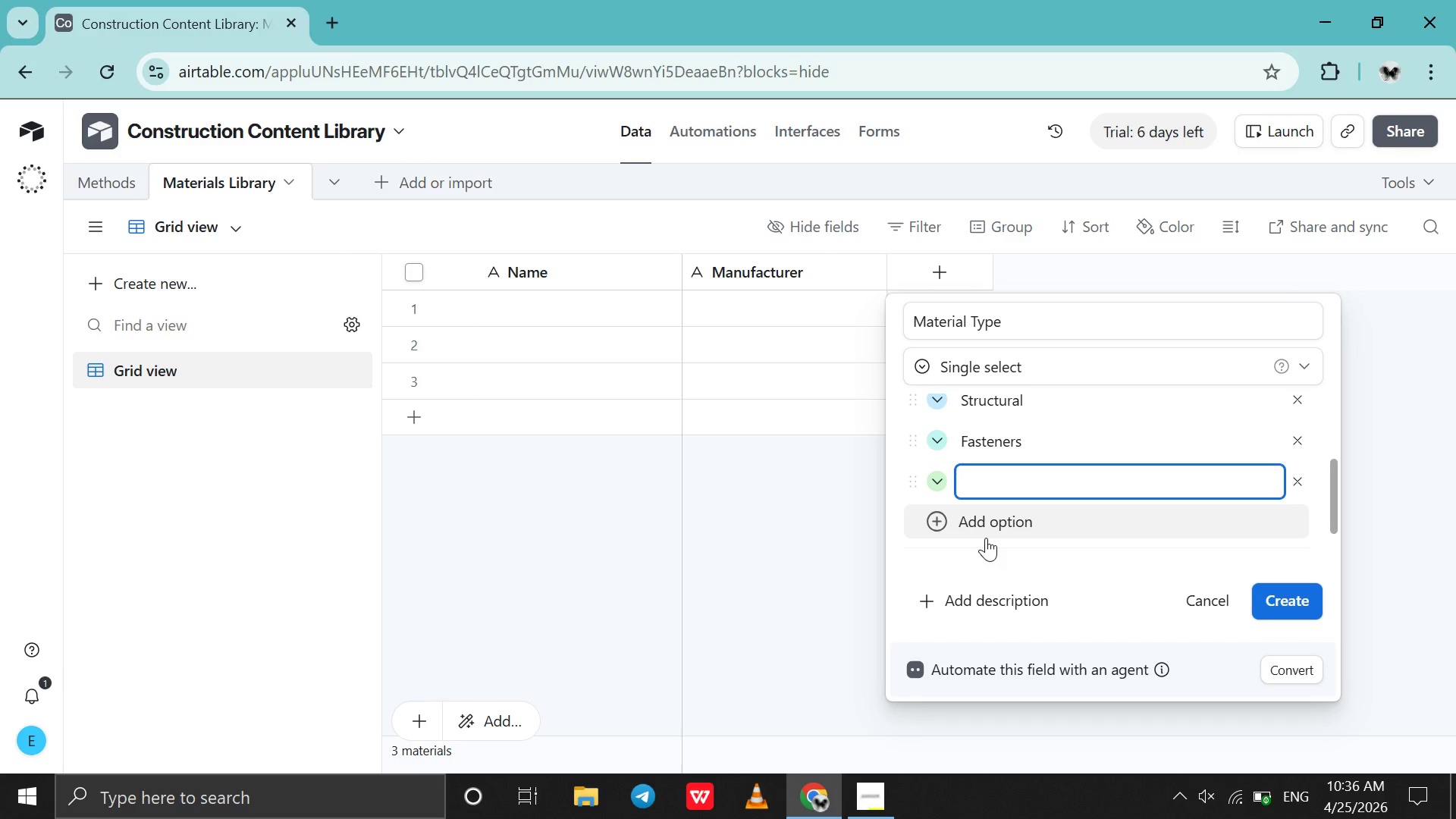 
type(Insulation )
 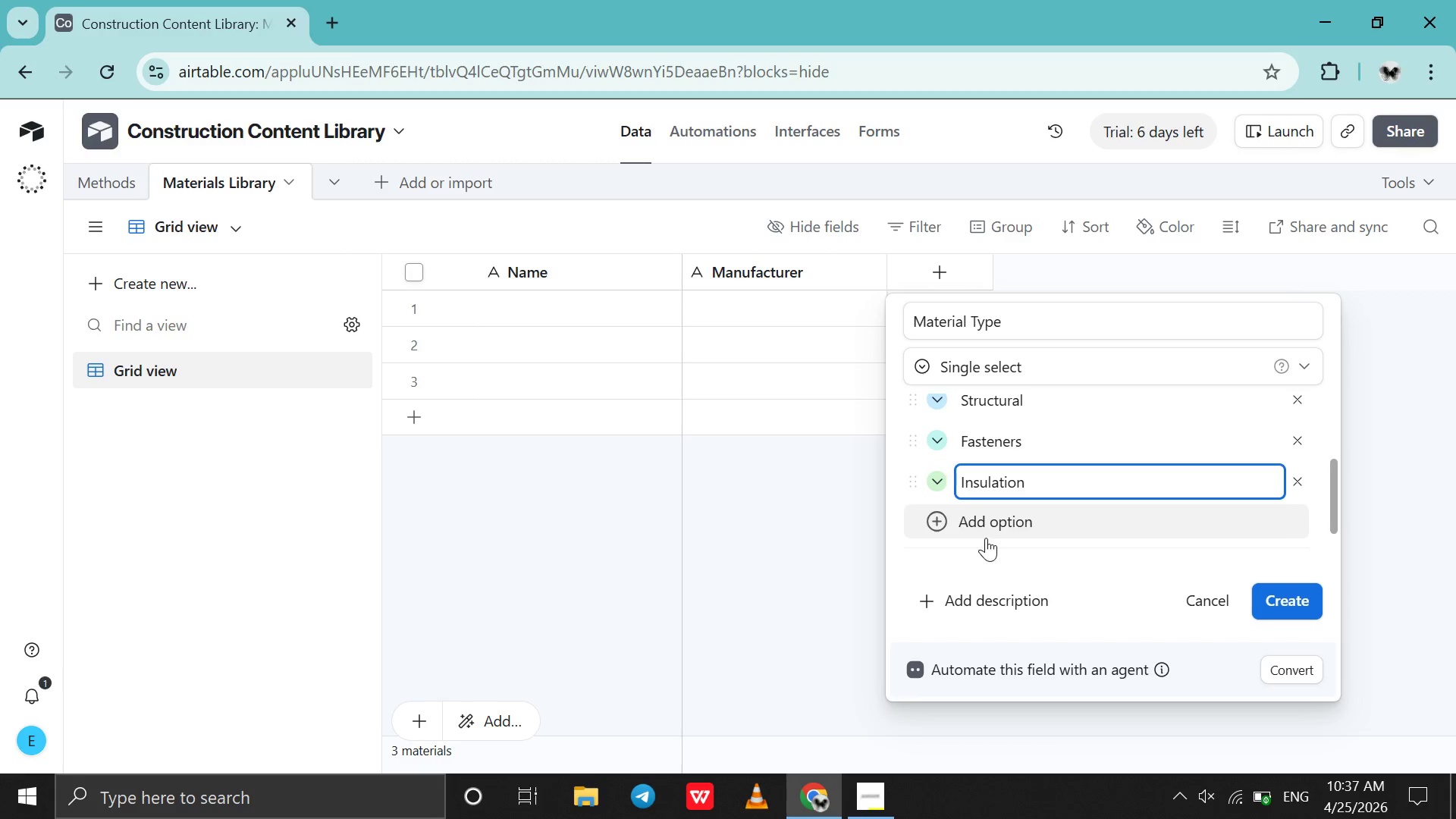 
key(Enter)
 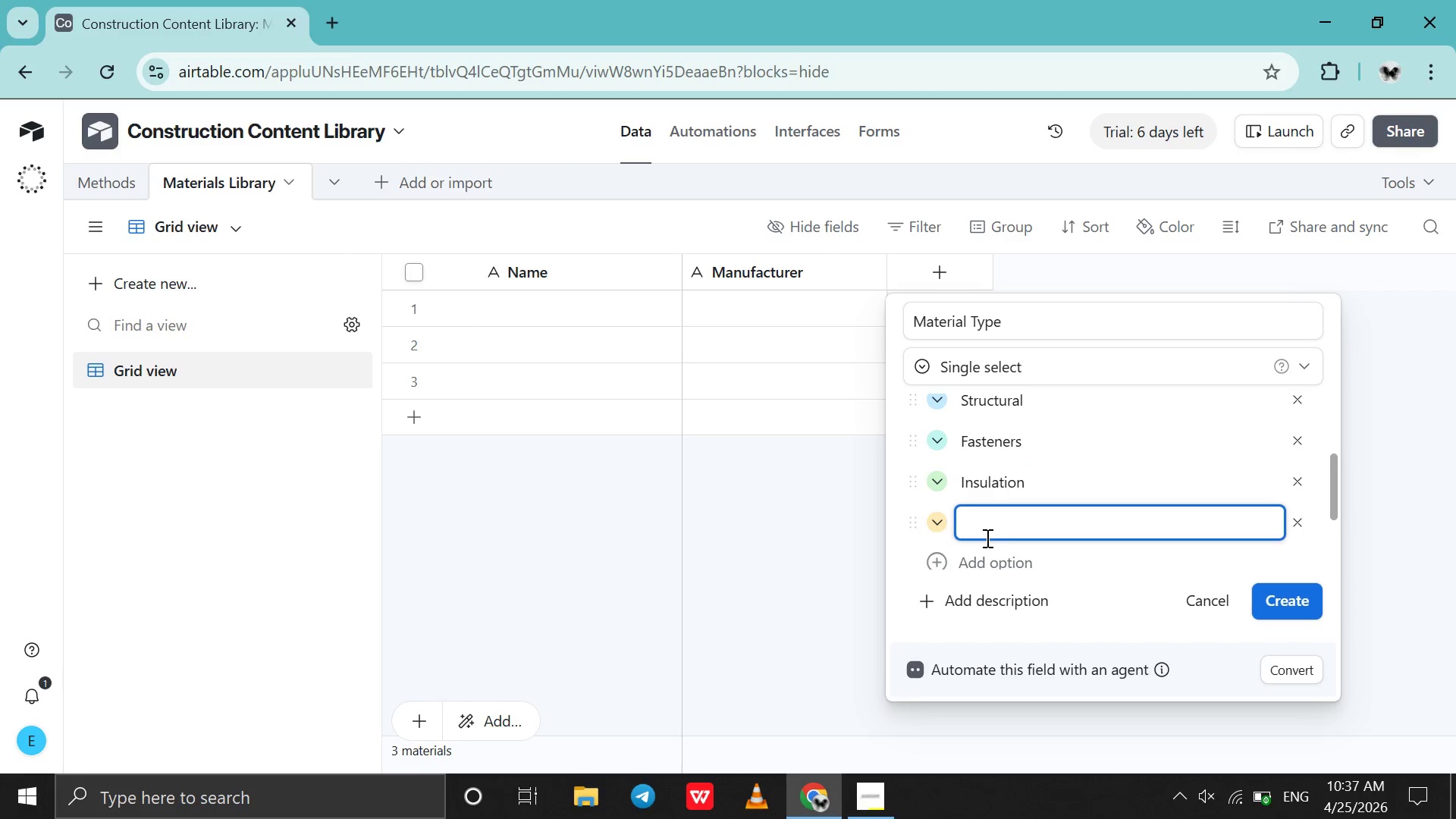 
type(Finishing )
 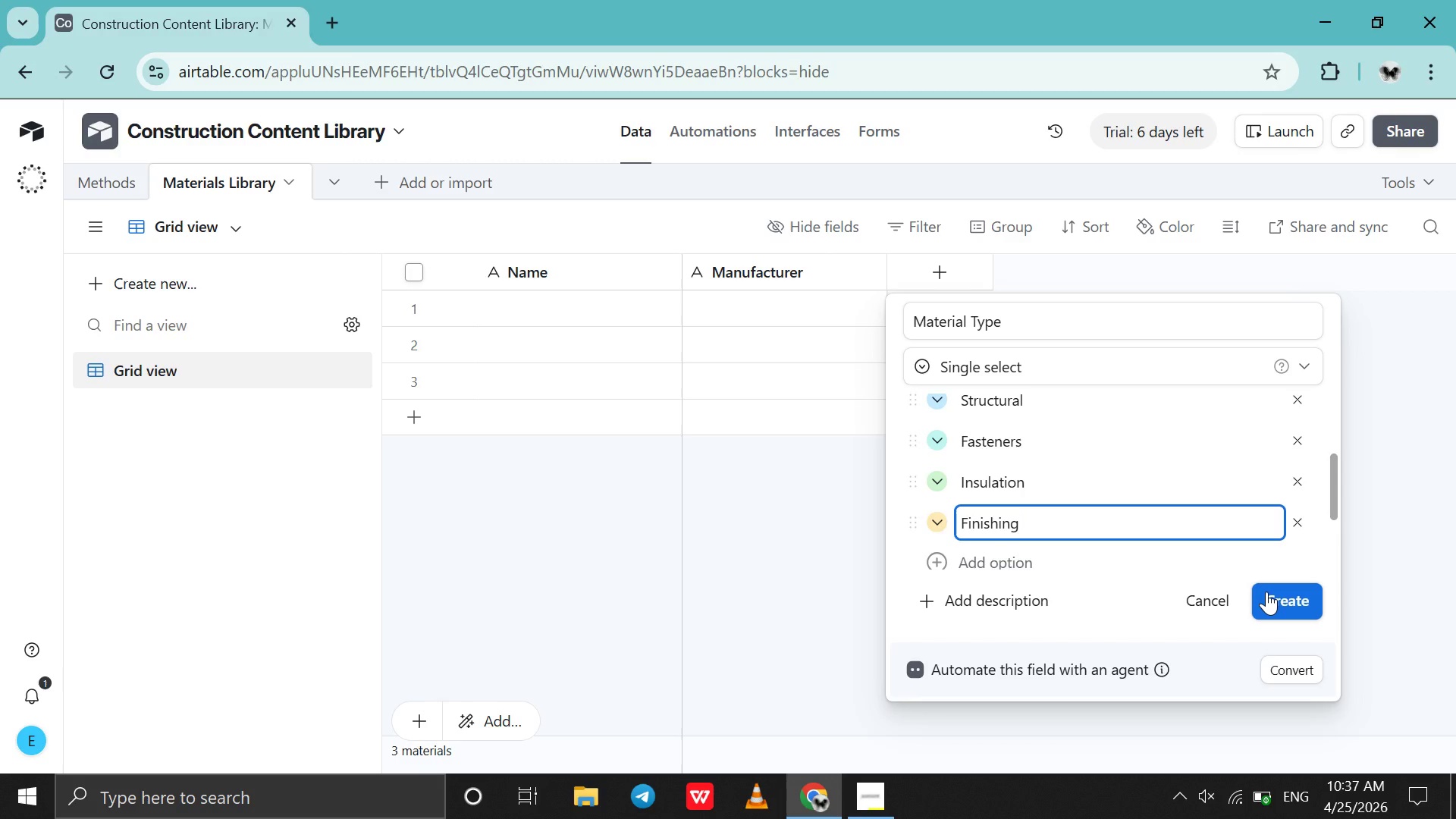 
left_click([1266, 592])
 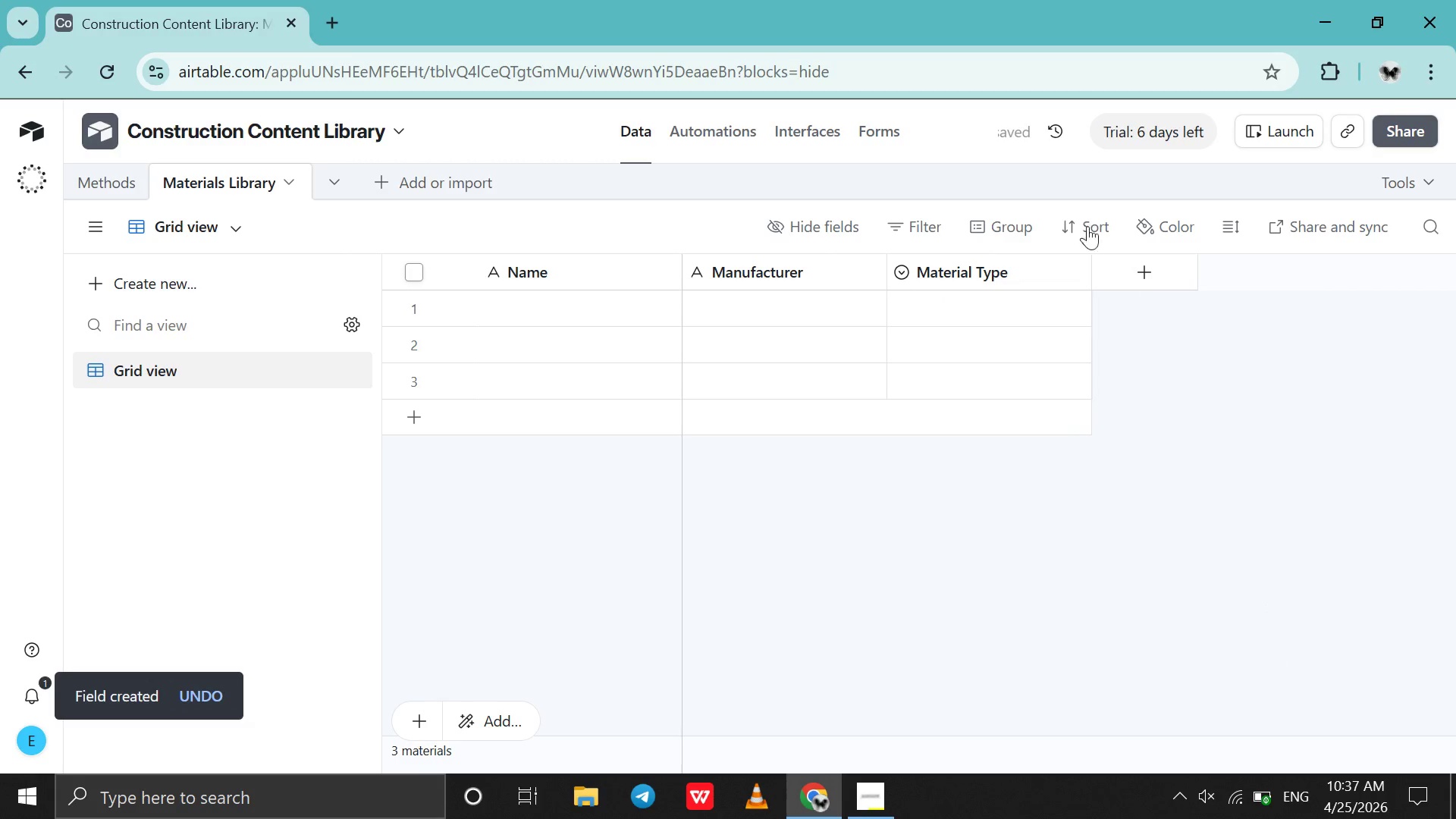 
left_click([1111, 272])
 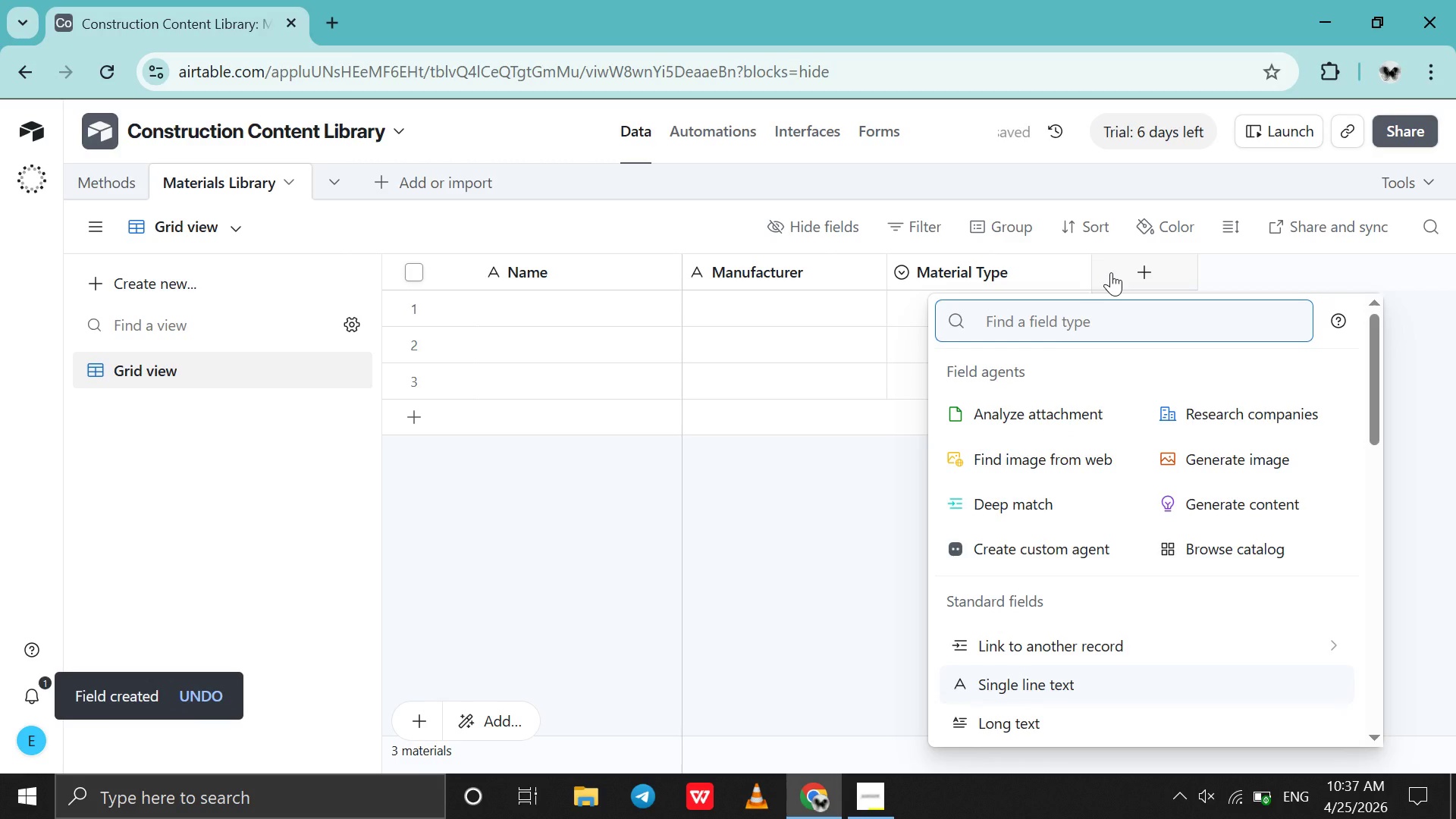 
key(CapsLock)
 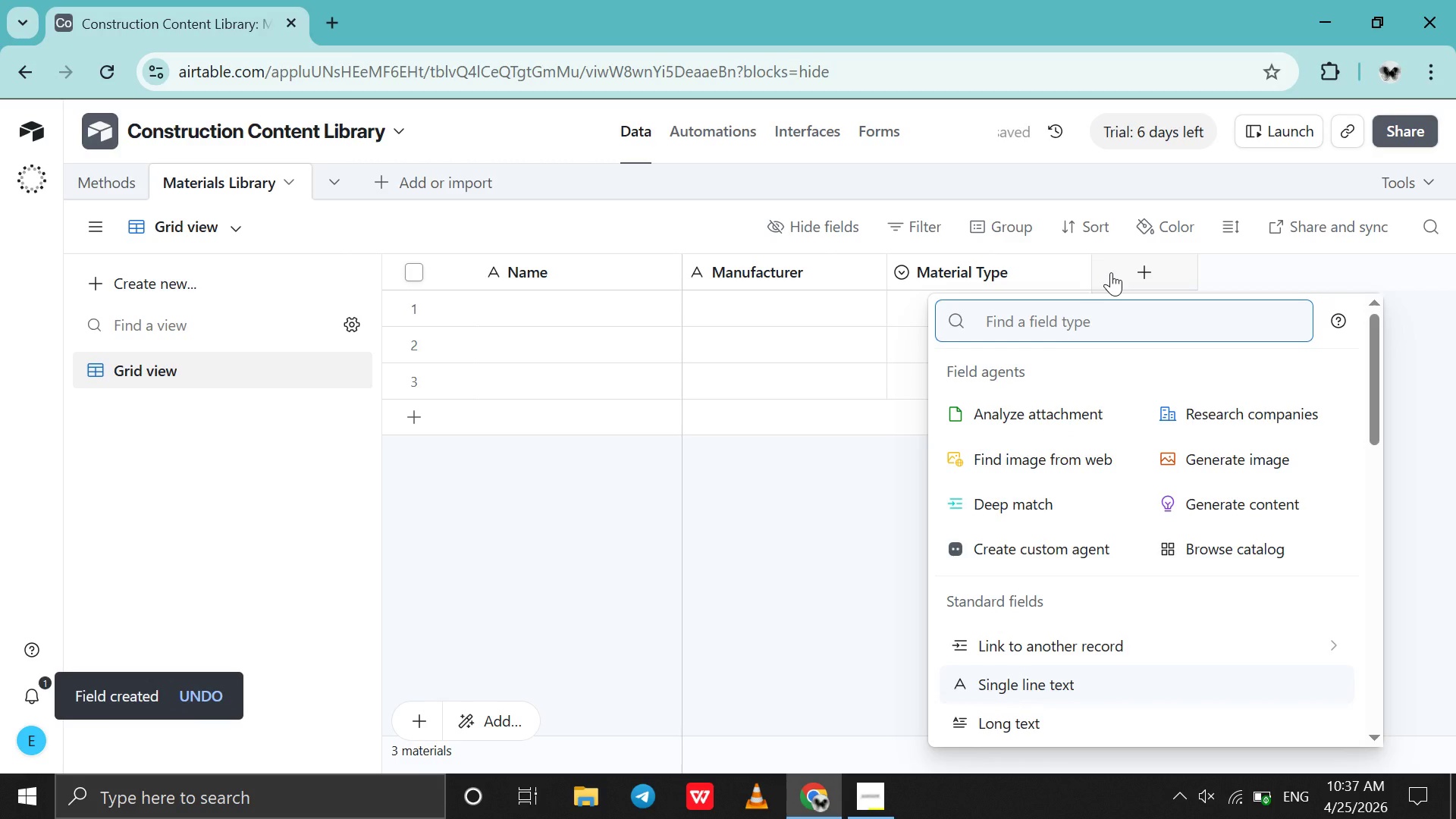 
key(S)
 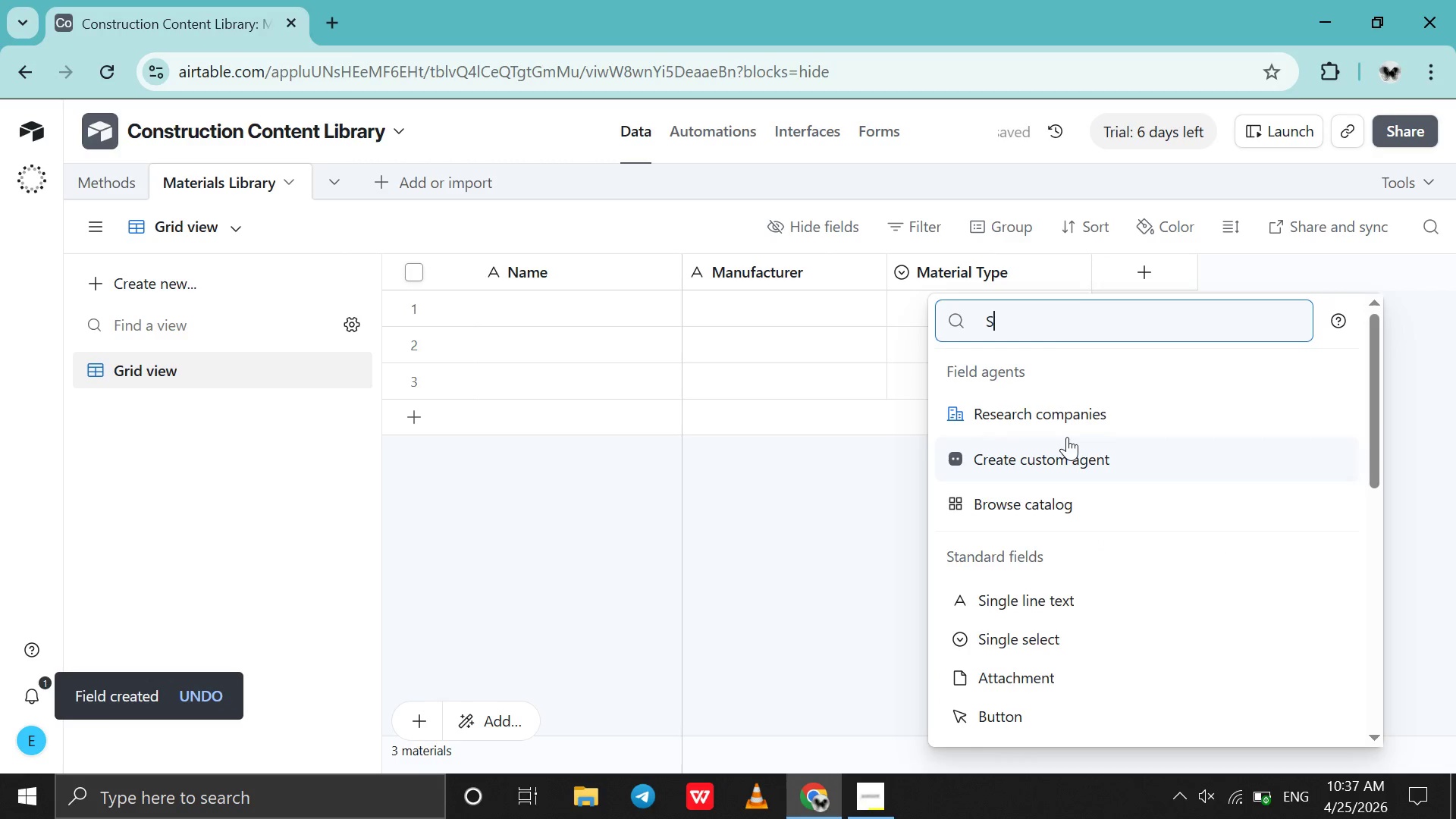 
key(I)
 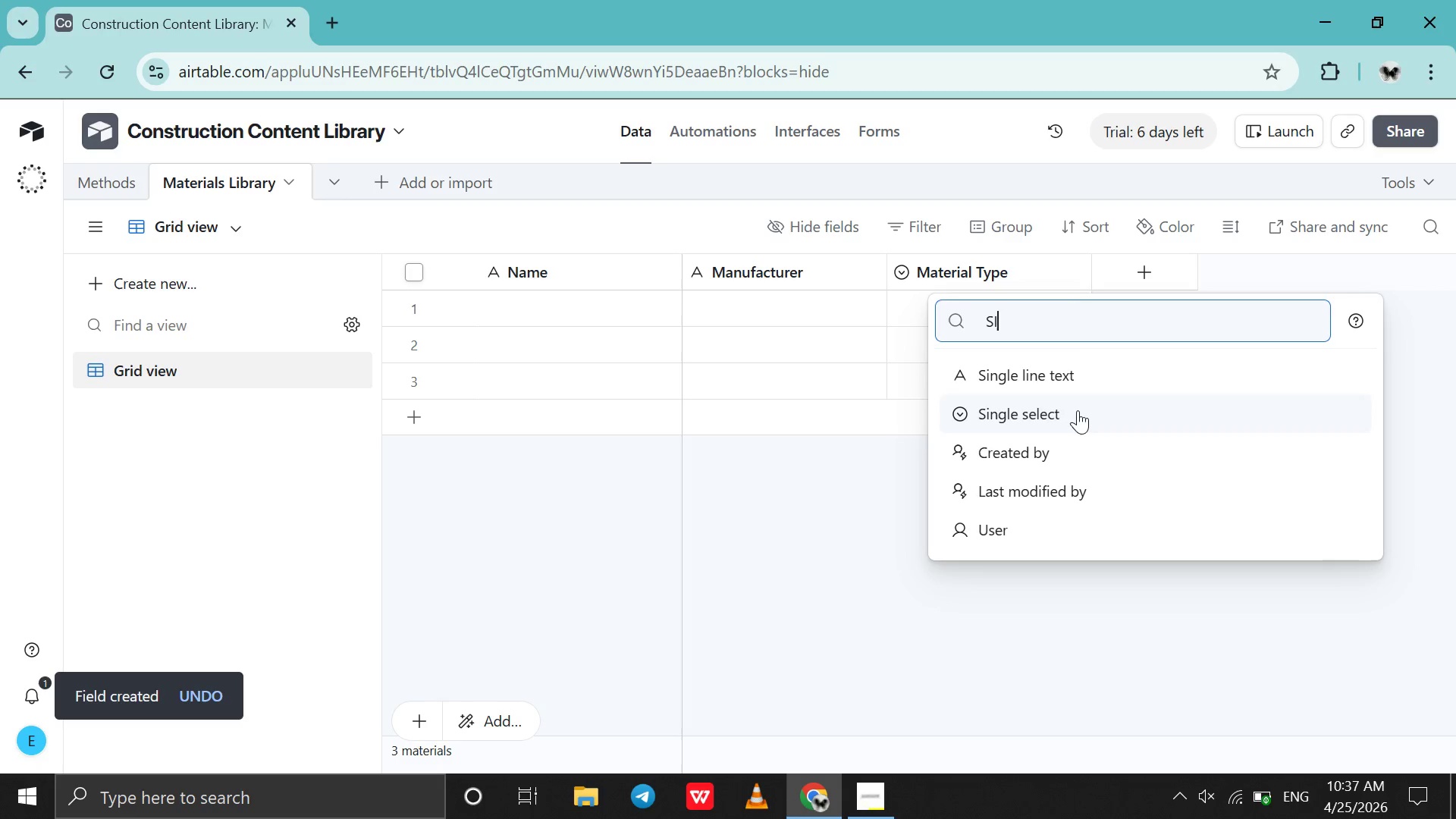 
left_click([1078, 410])
 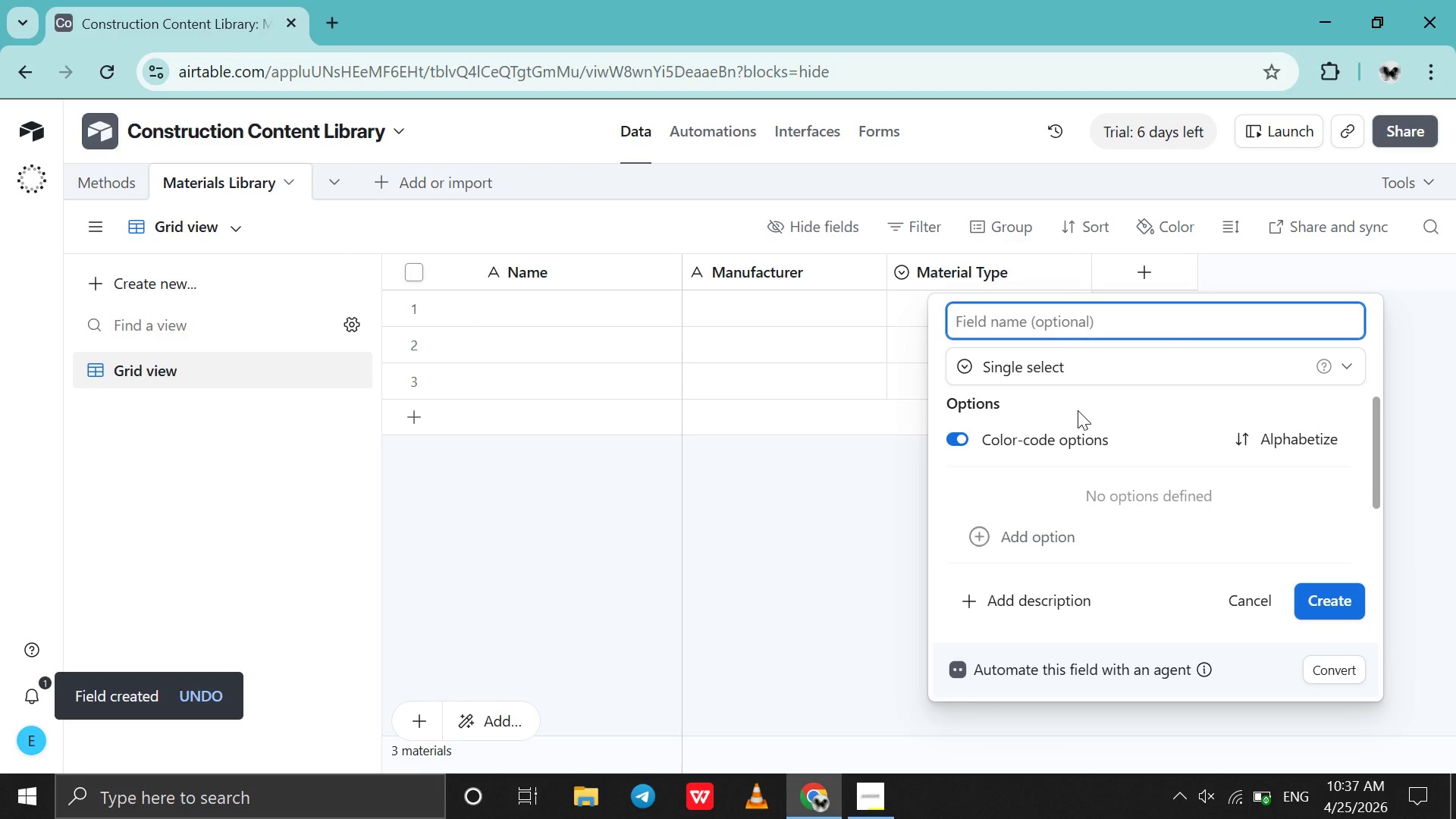 
type(Status)
 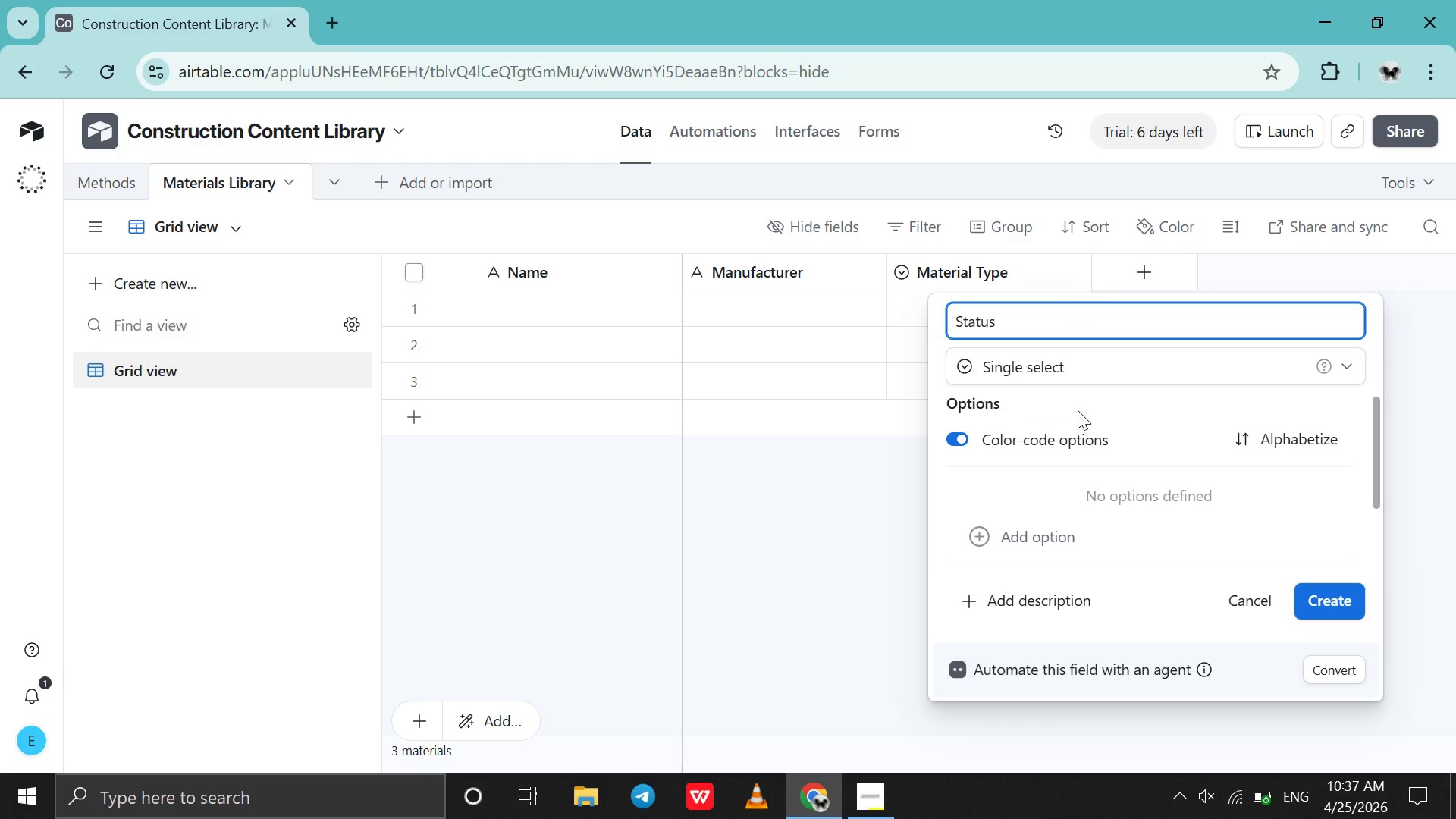 
scroll: coordinate [1078, 410], scroll_direction: down, amount: 3.0
 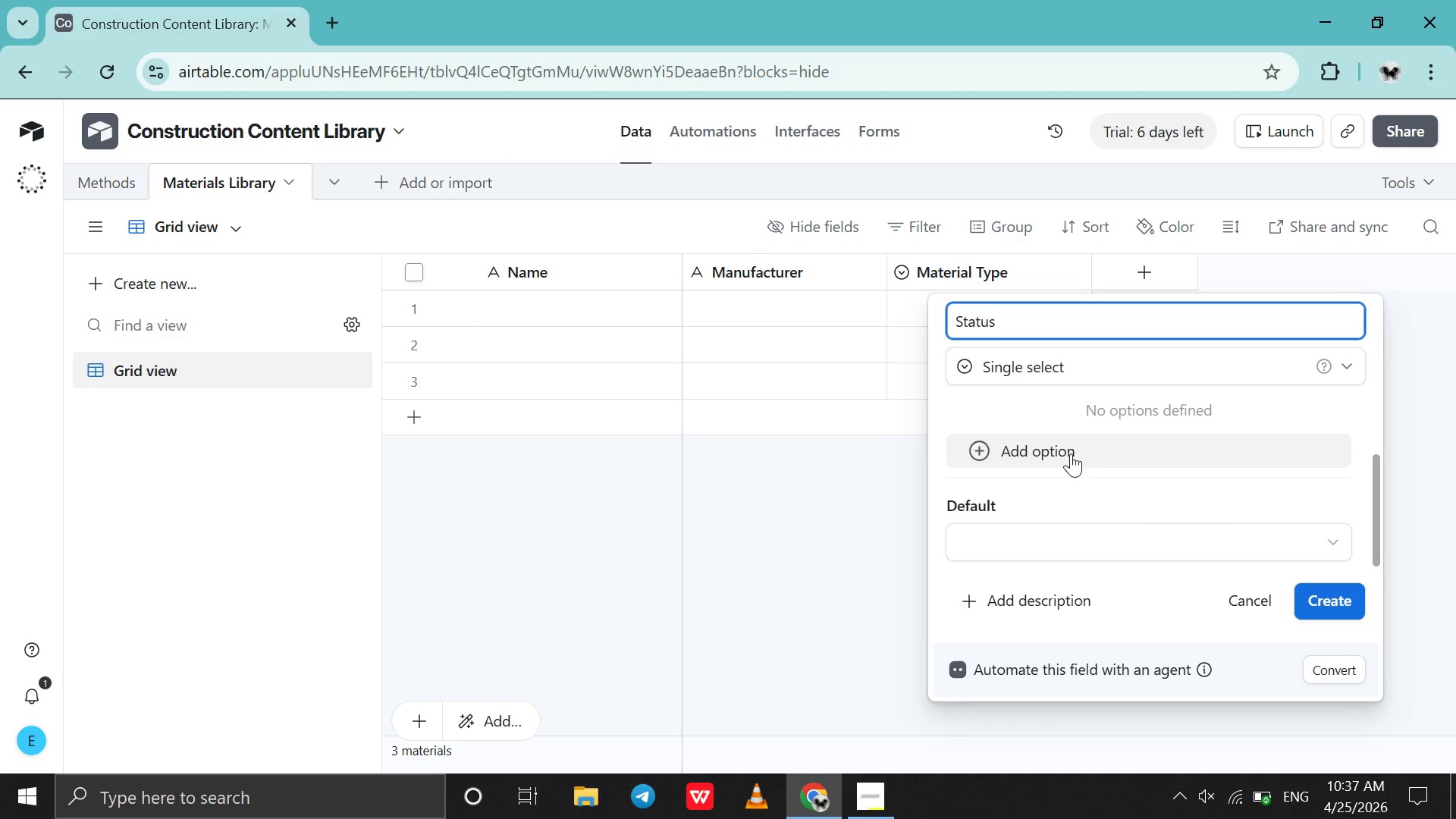 
left_click([1071, 453])
 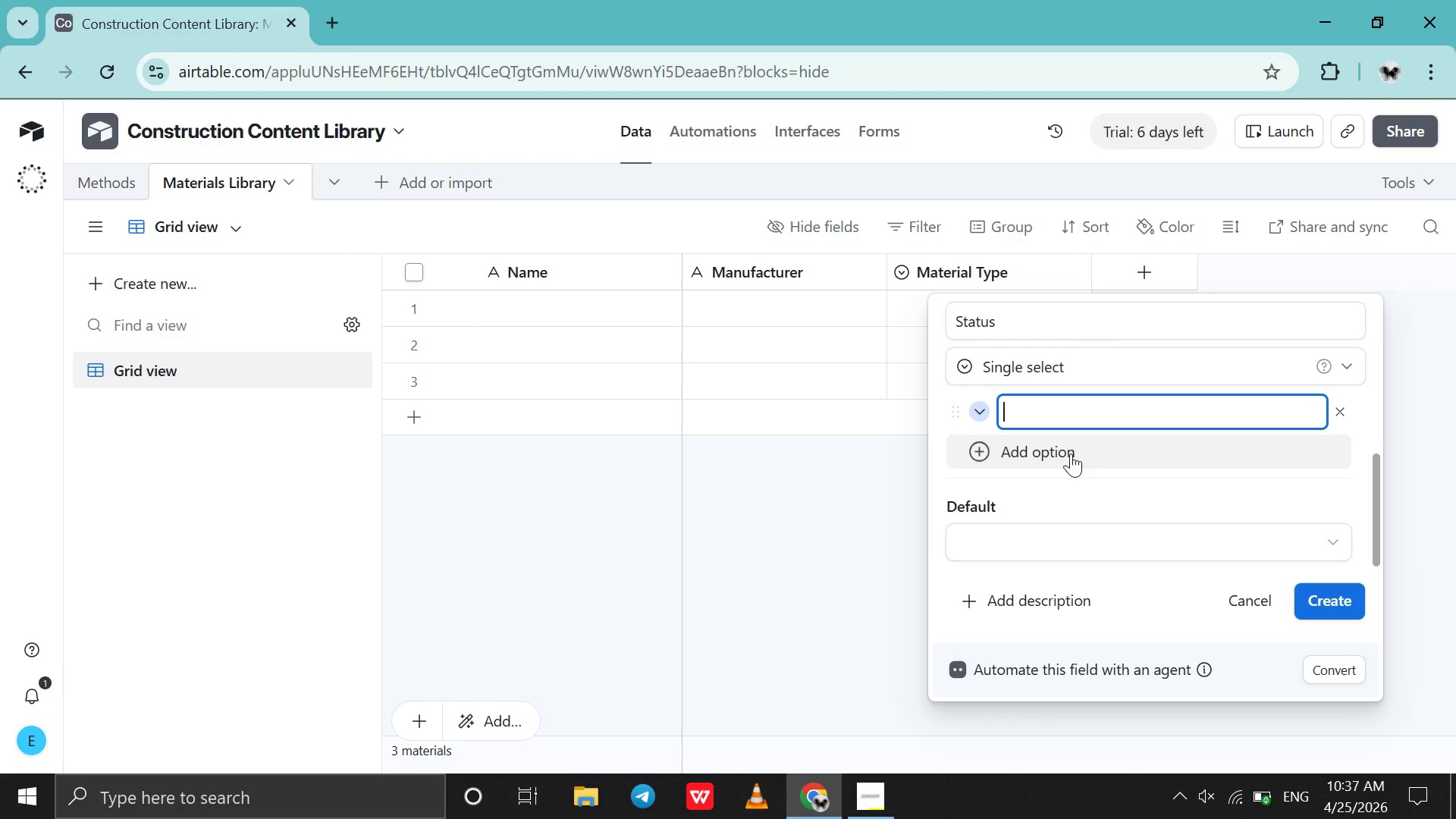 
type(Active)
 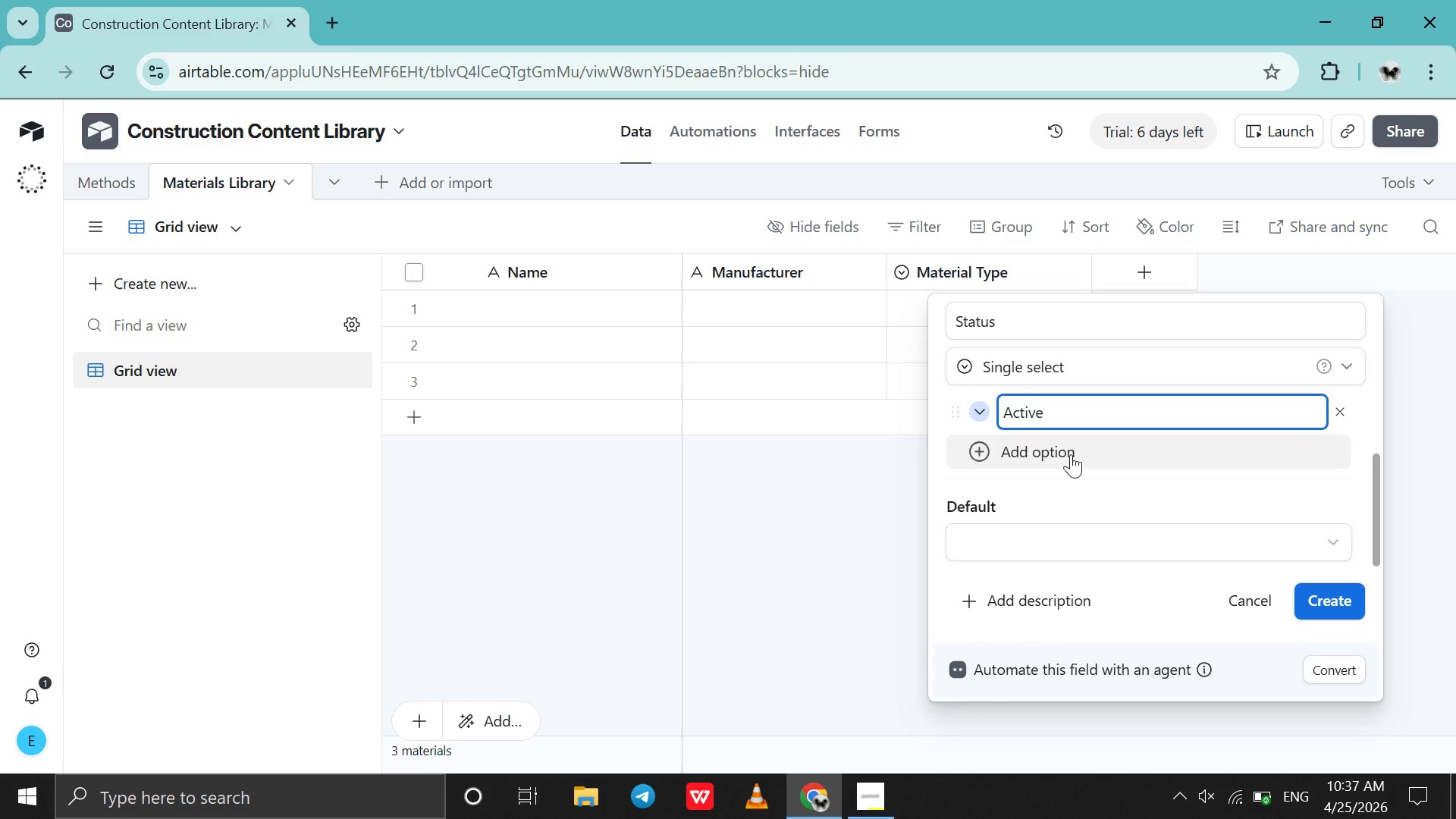 
key(Enter)
 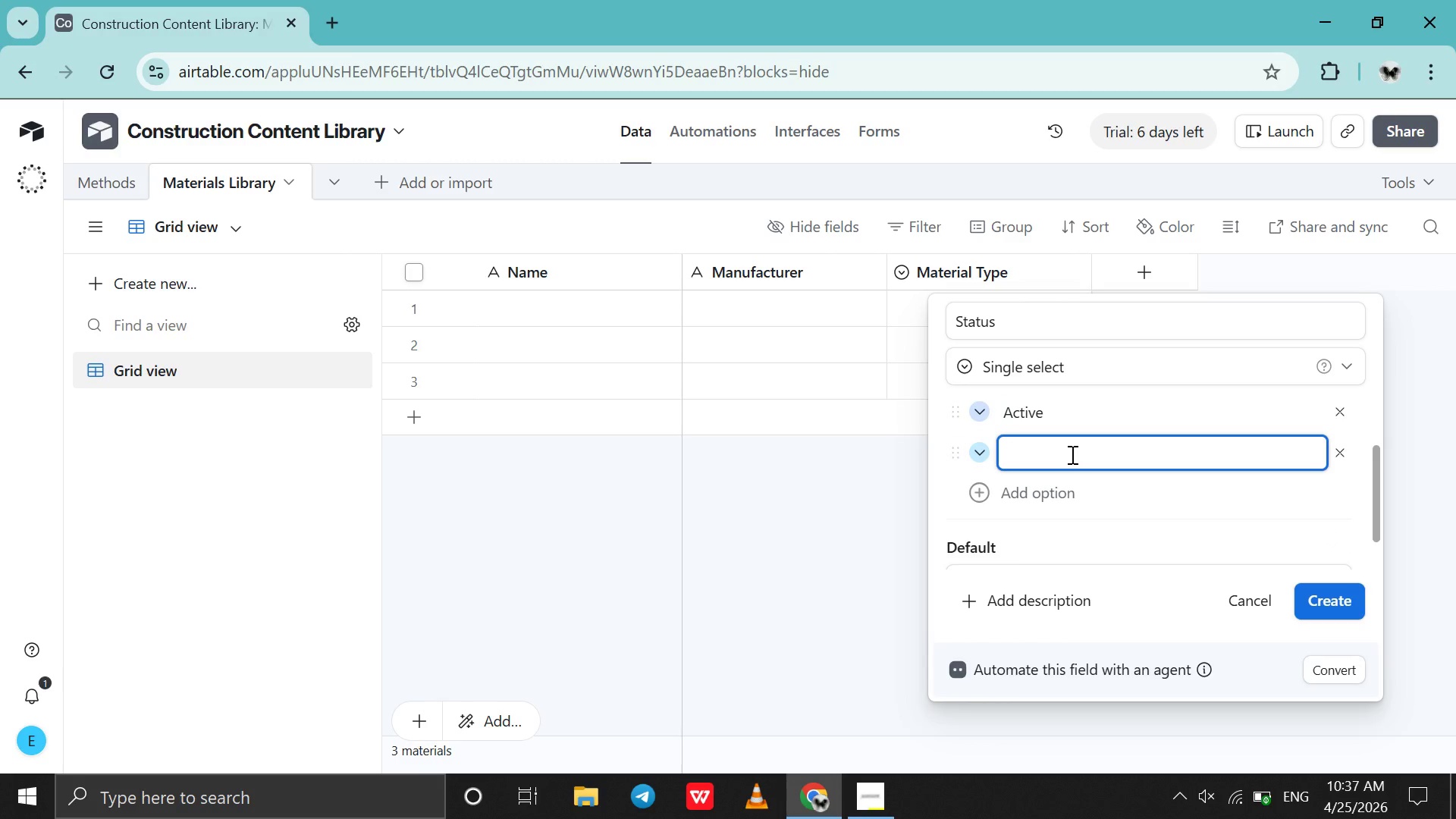 
type(Disconected)
 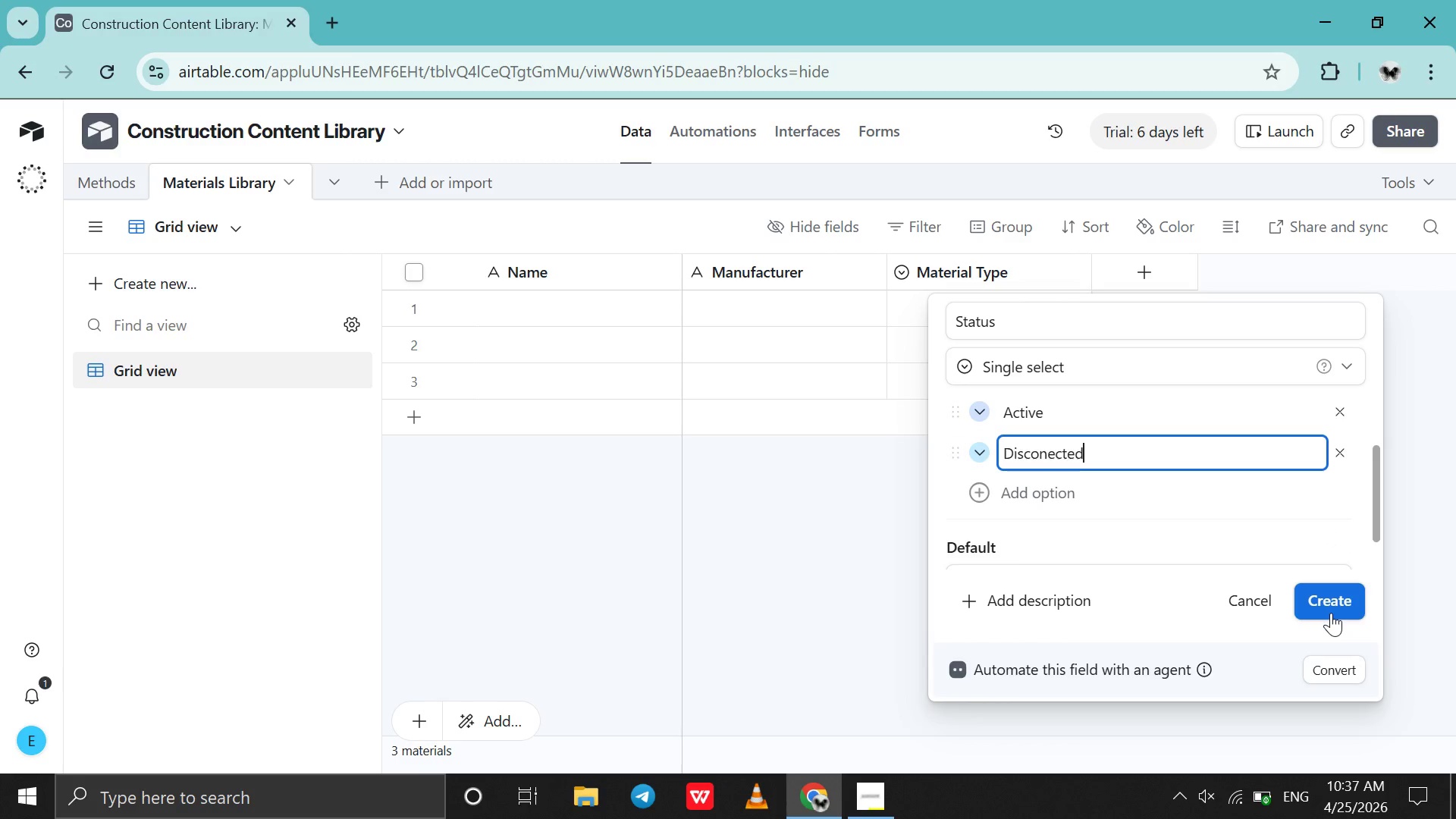 
left_click([1331, 613])
 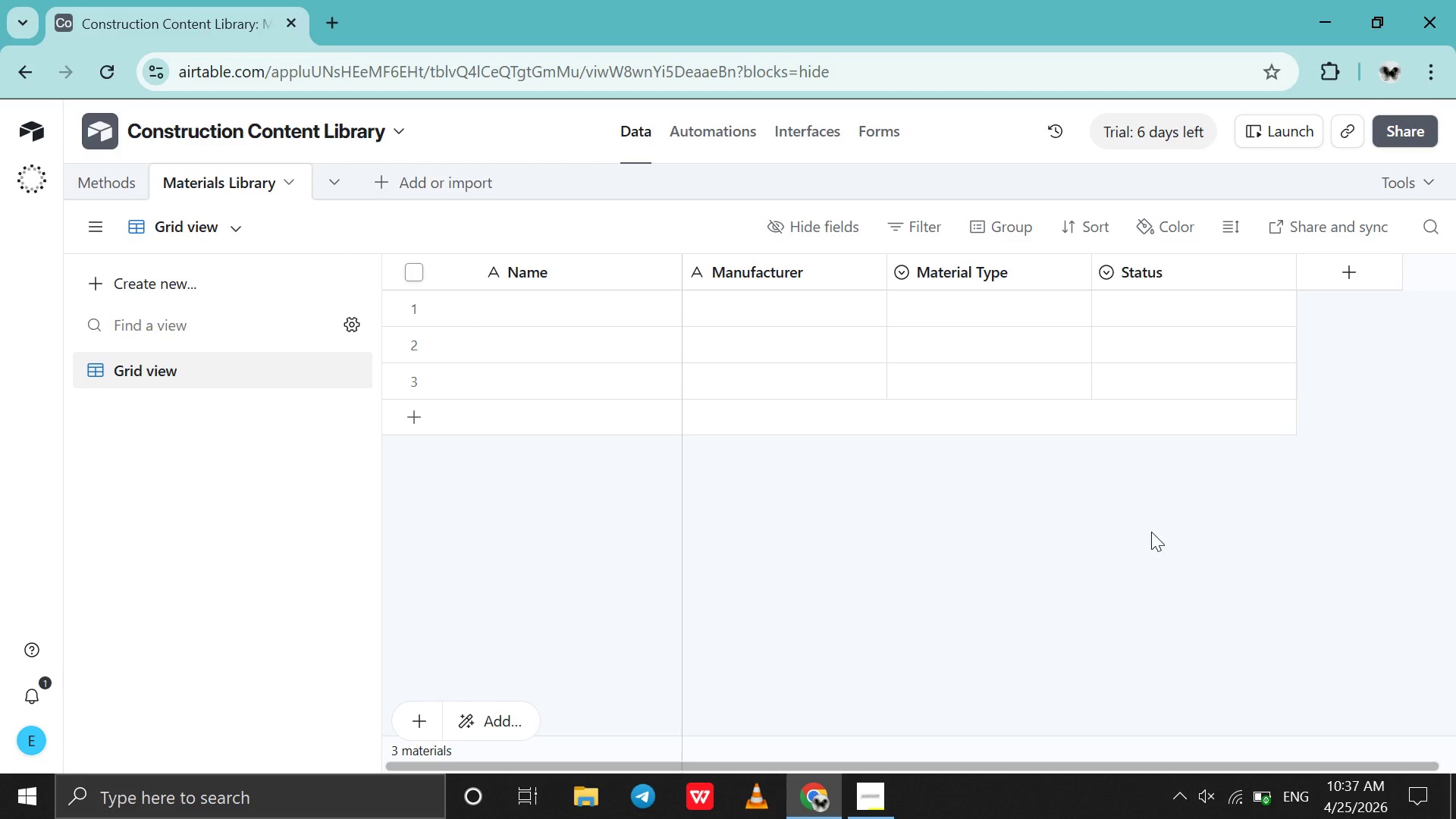 
wait(28.53)
 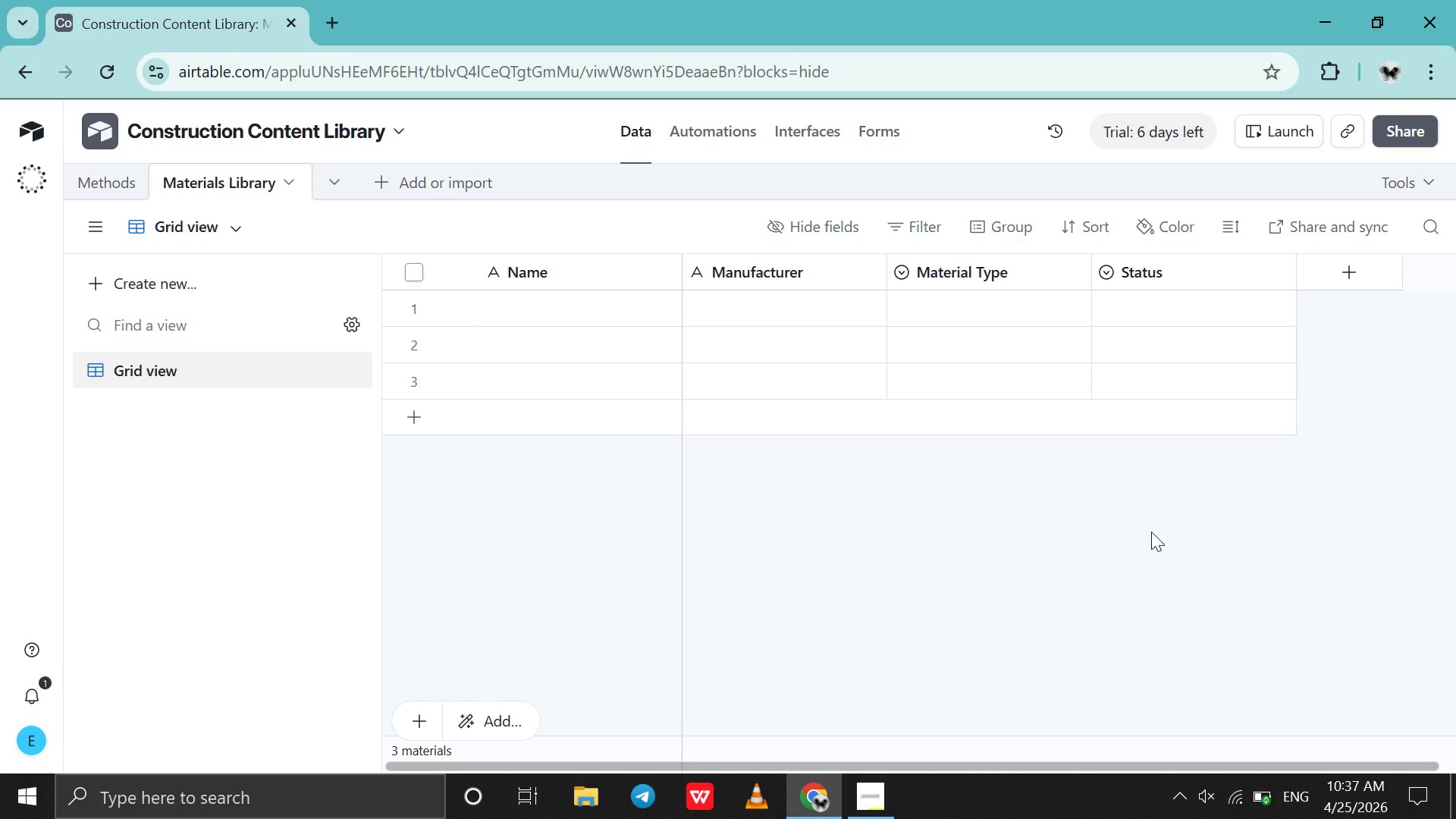 
double_click([603, 320])
 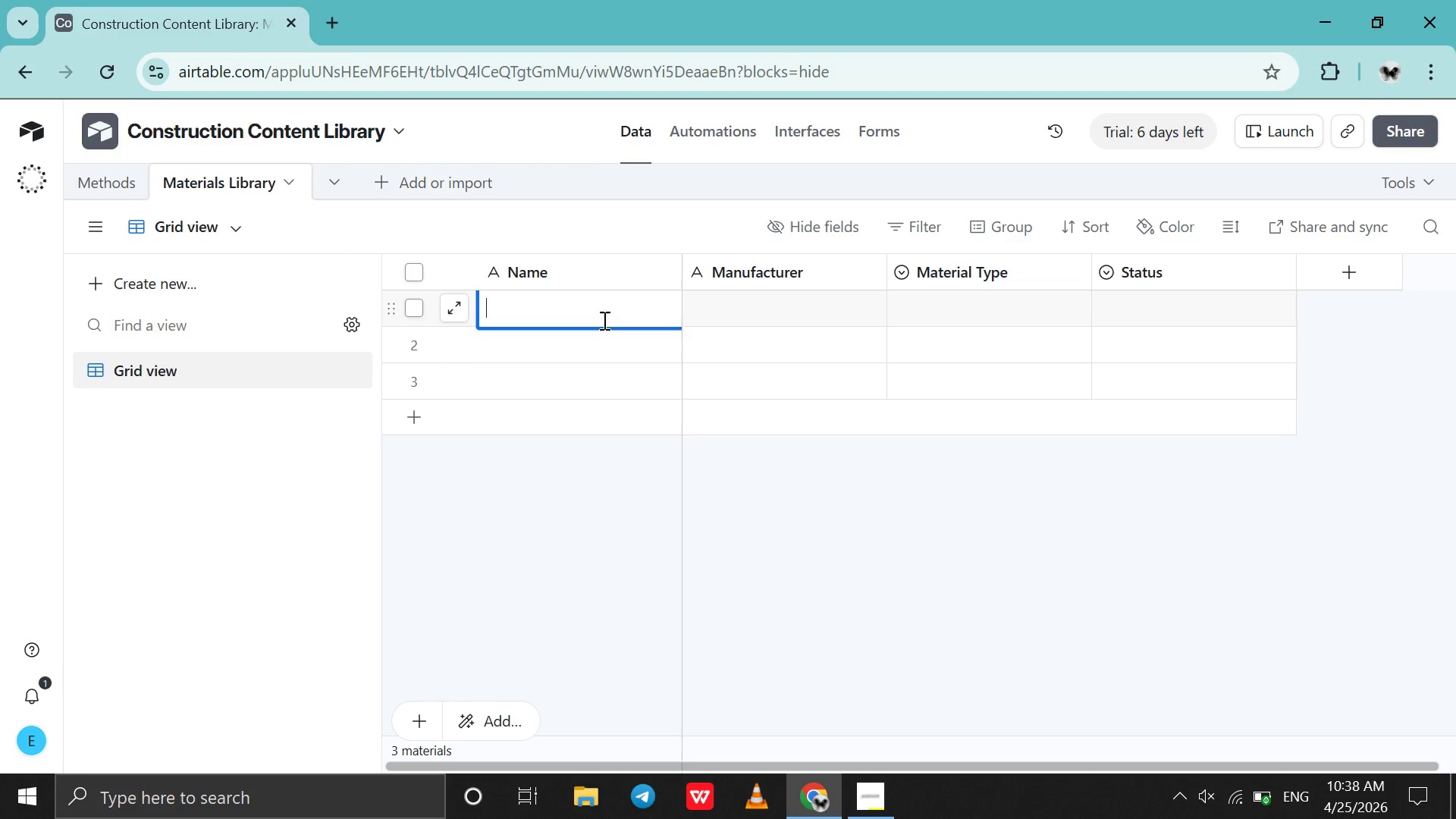 
type(Schluter-Kerdi )
key(Backspace)
 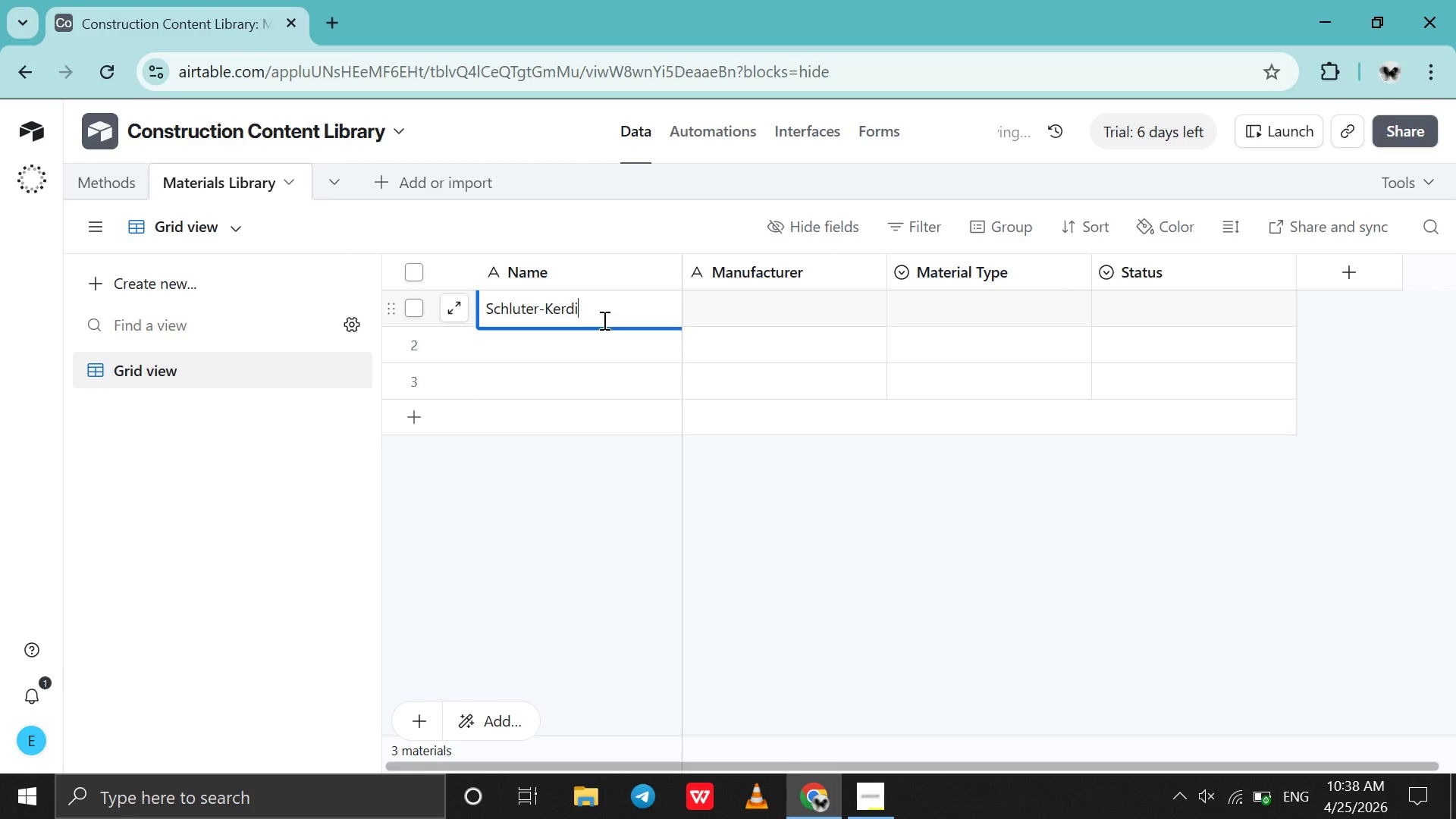 
key(ArrowLeft)
 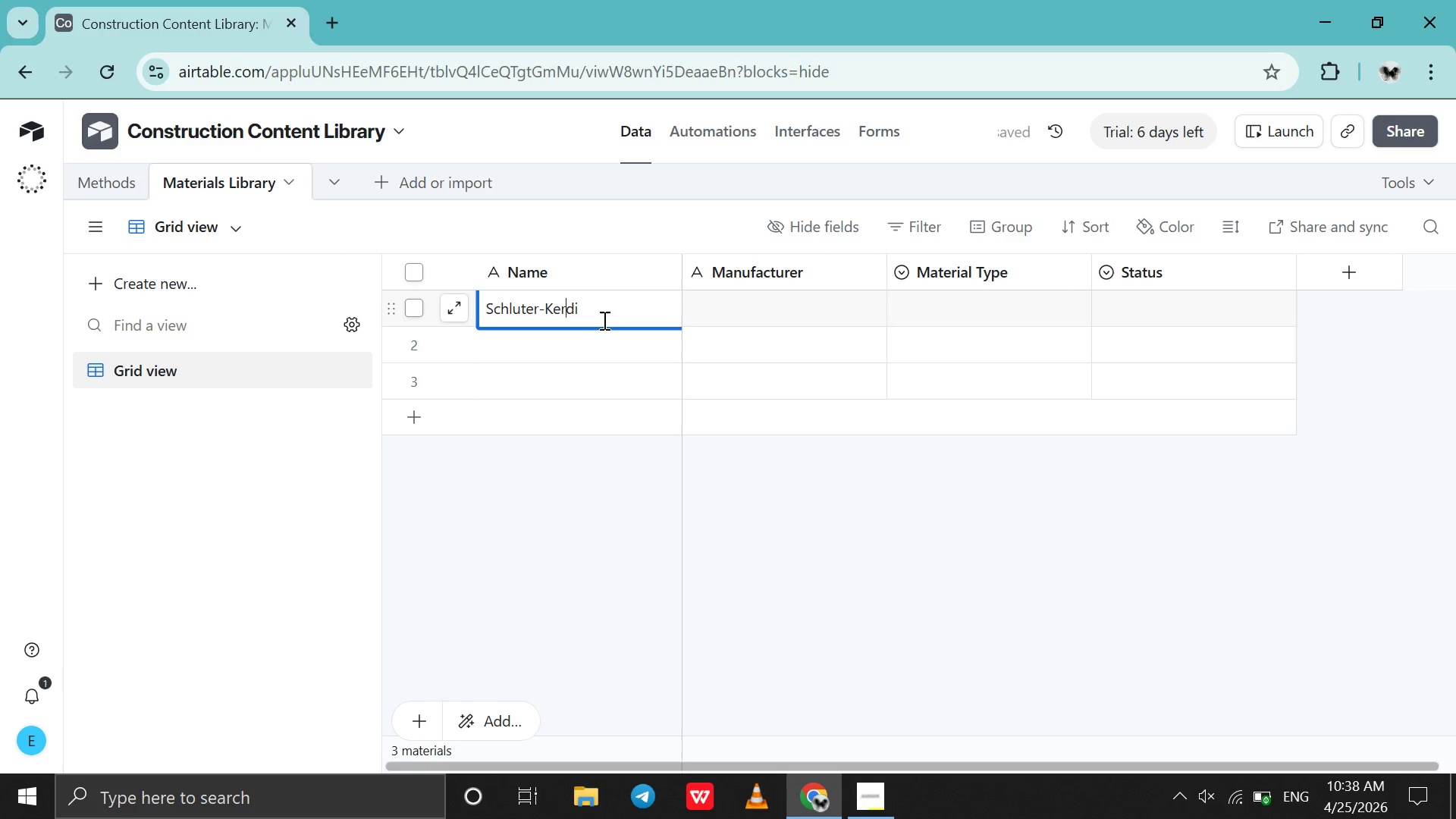 
key(ArrowLeft)
 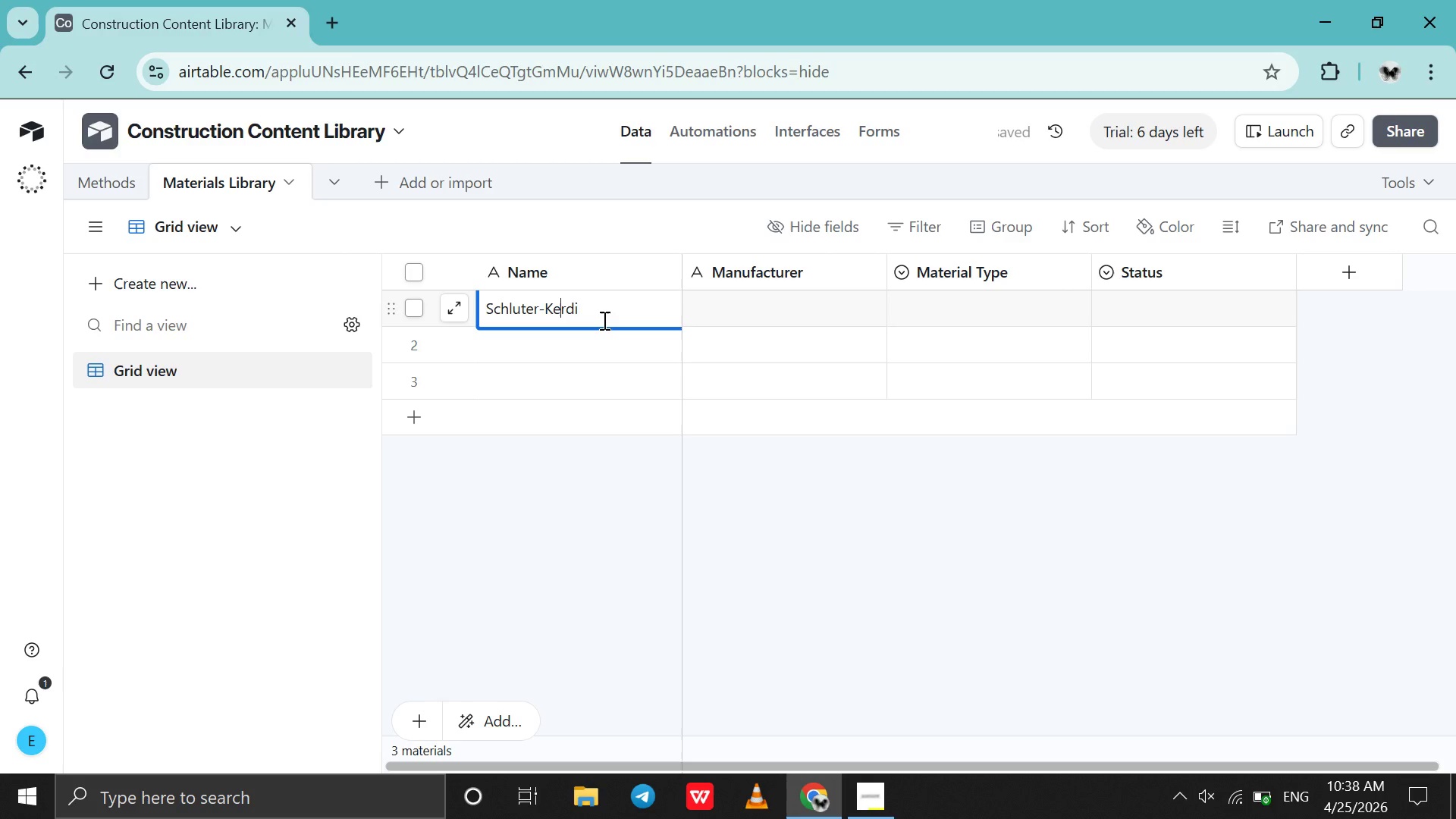 
key(ArrowLeft)